 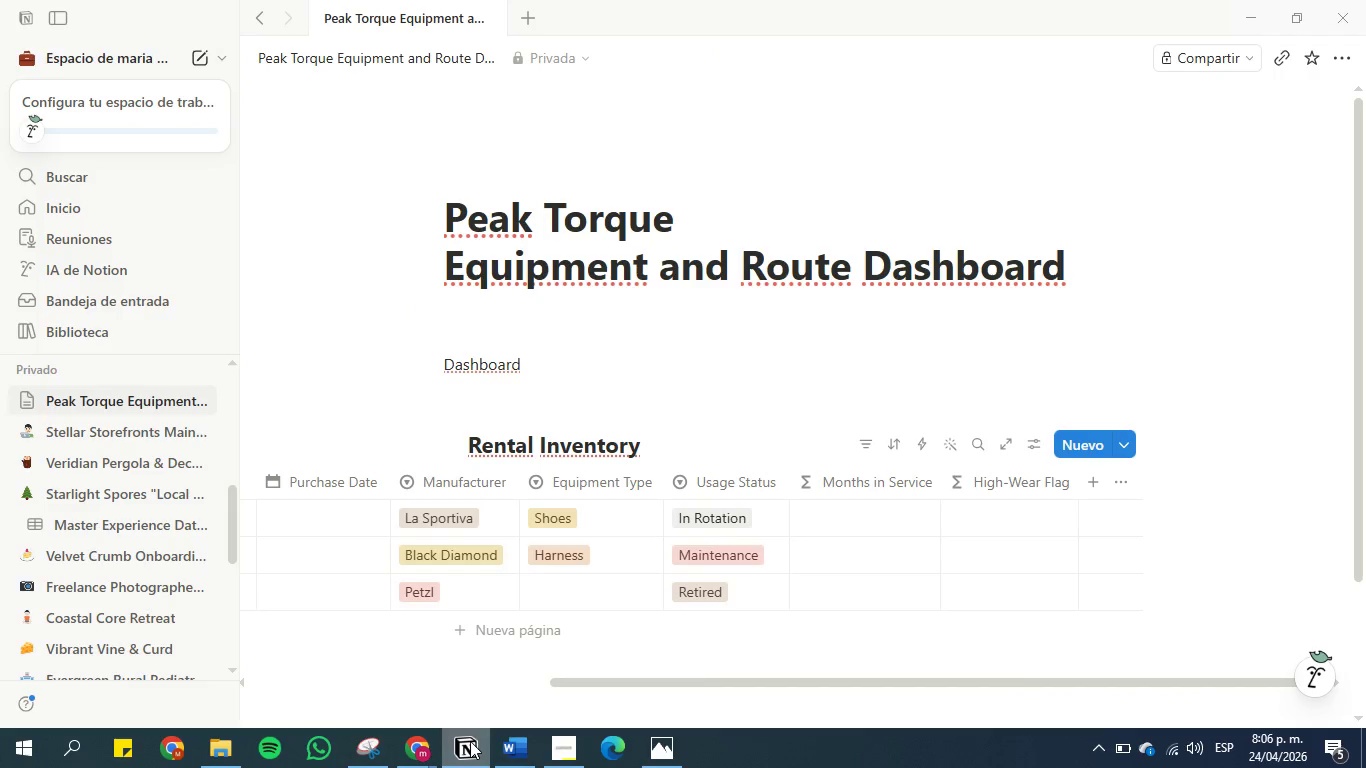 
left_click([470, 741])
 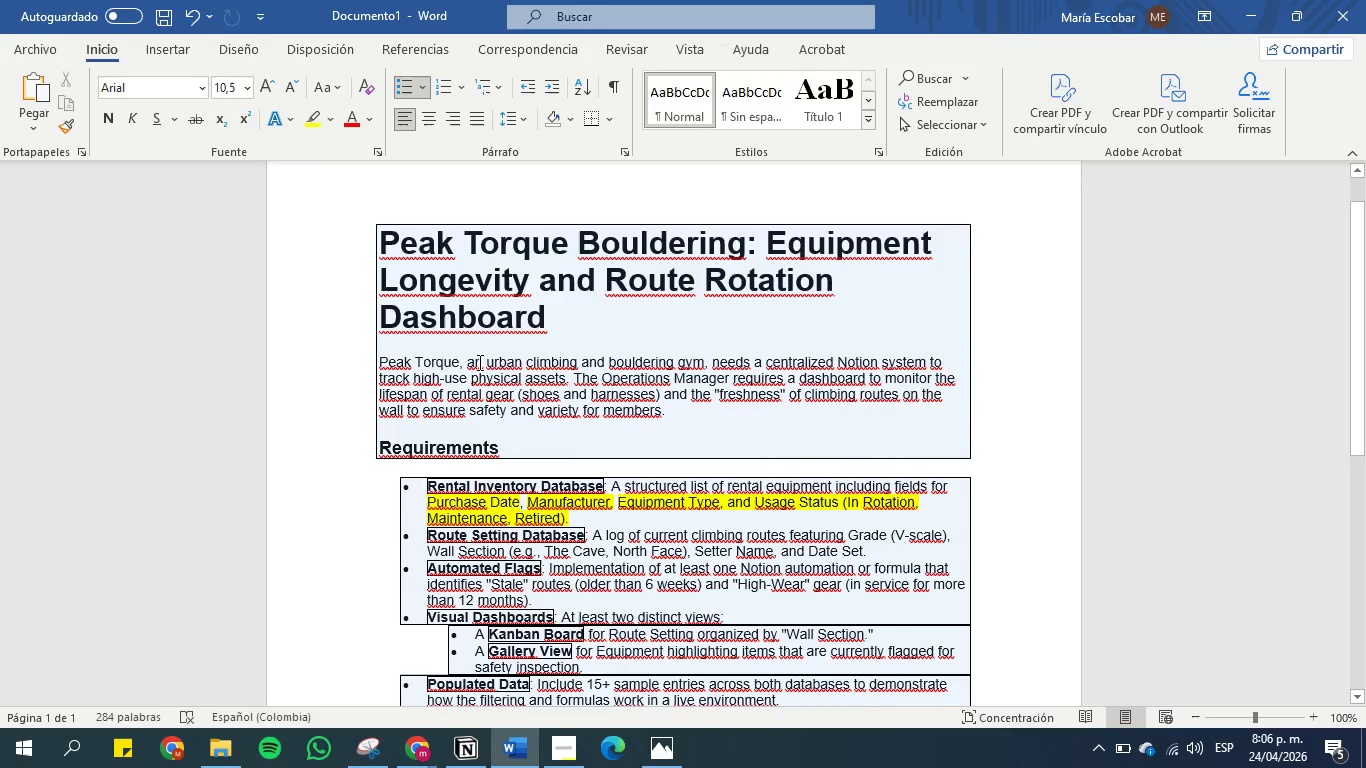 
wait(5.56)
 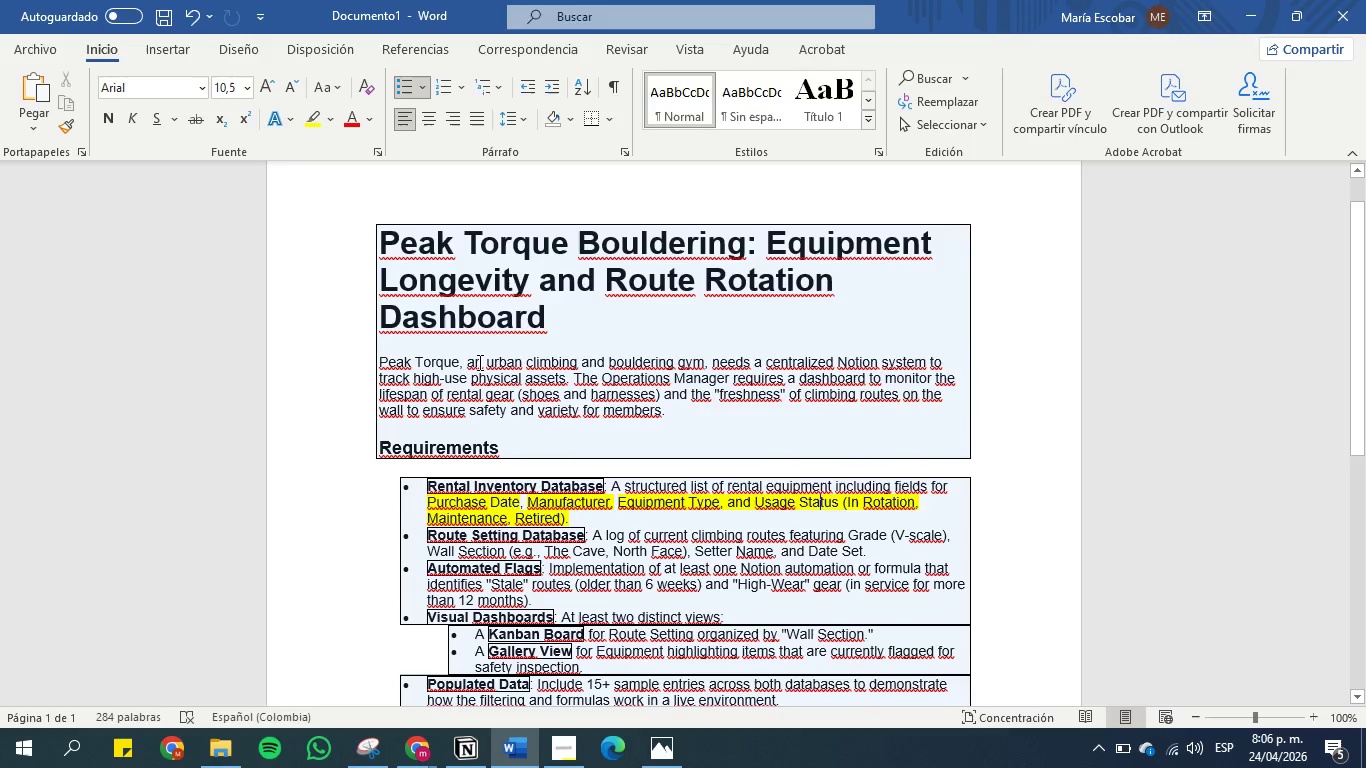 
scroll: coordinate [599, 462], scroll_direction: down, amount: 2.0
 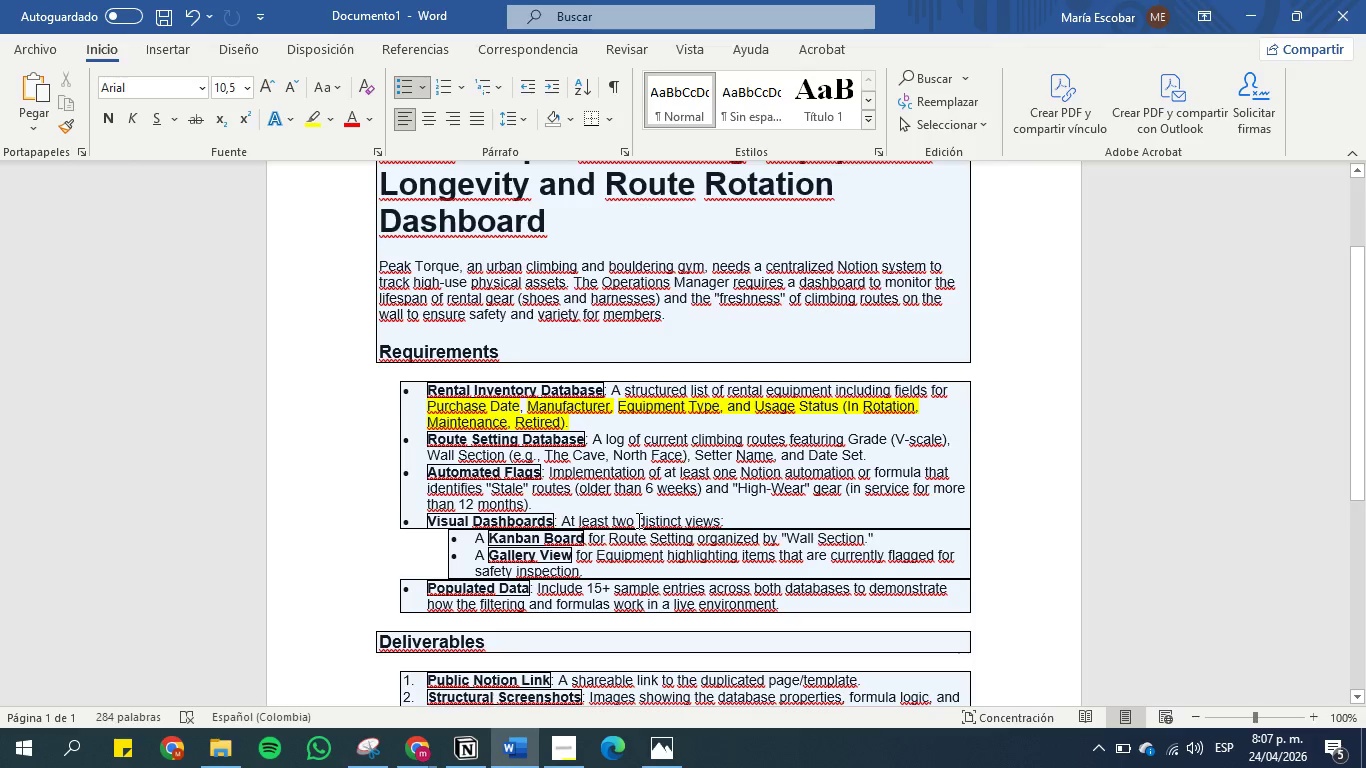 
wait(37.58)
 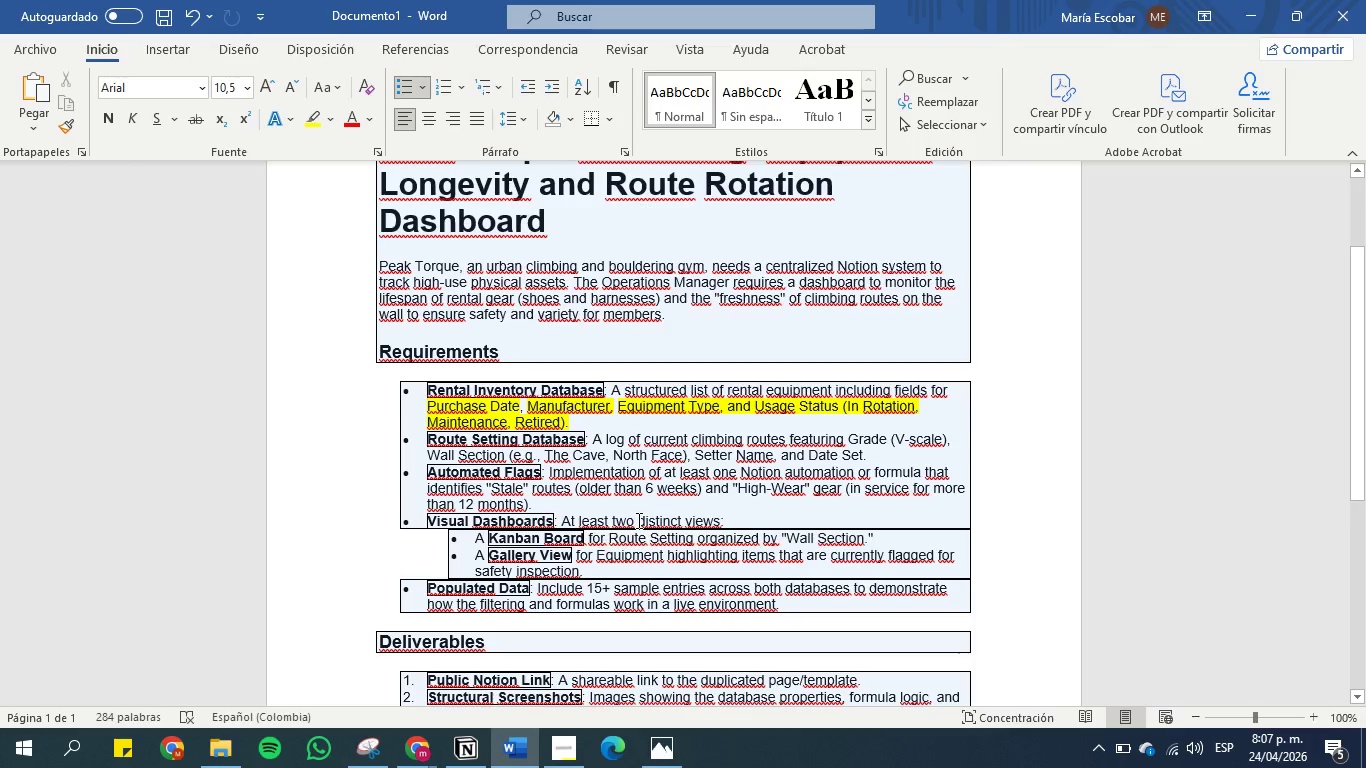 
scroll: coordinate [472, 470], scroll_direction: down, amount: 1.0
 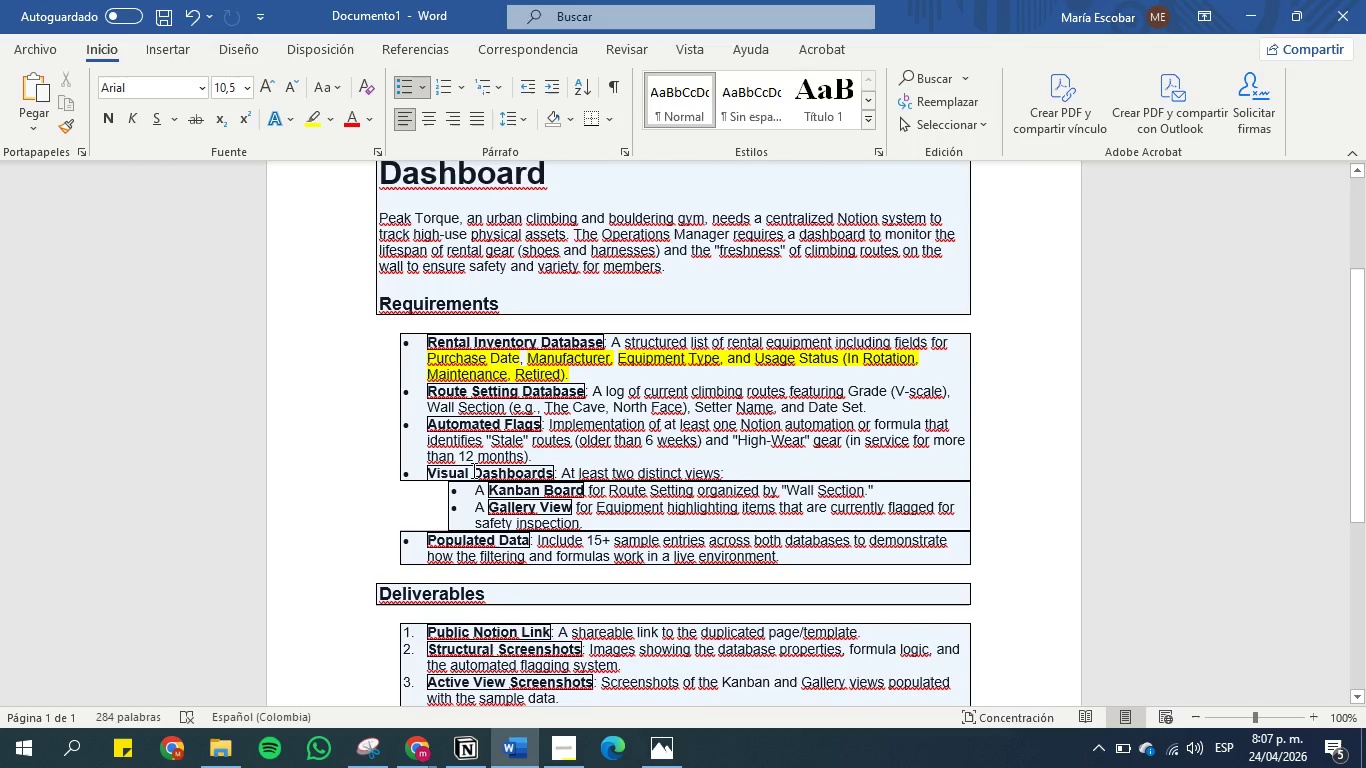 
scroll: coordinate [472, 470], scroll_direction: up, amount: 1.0
 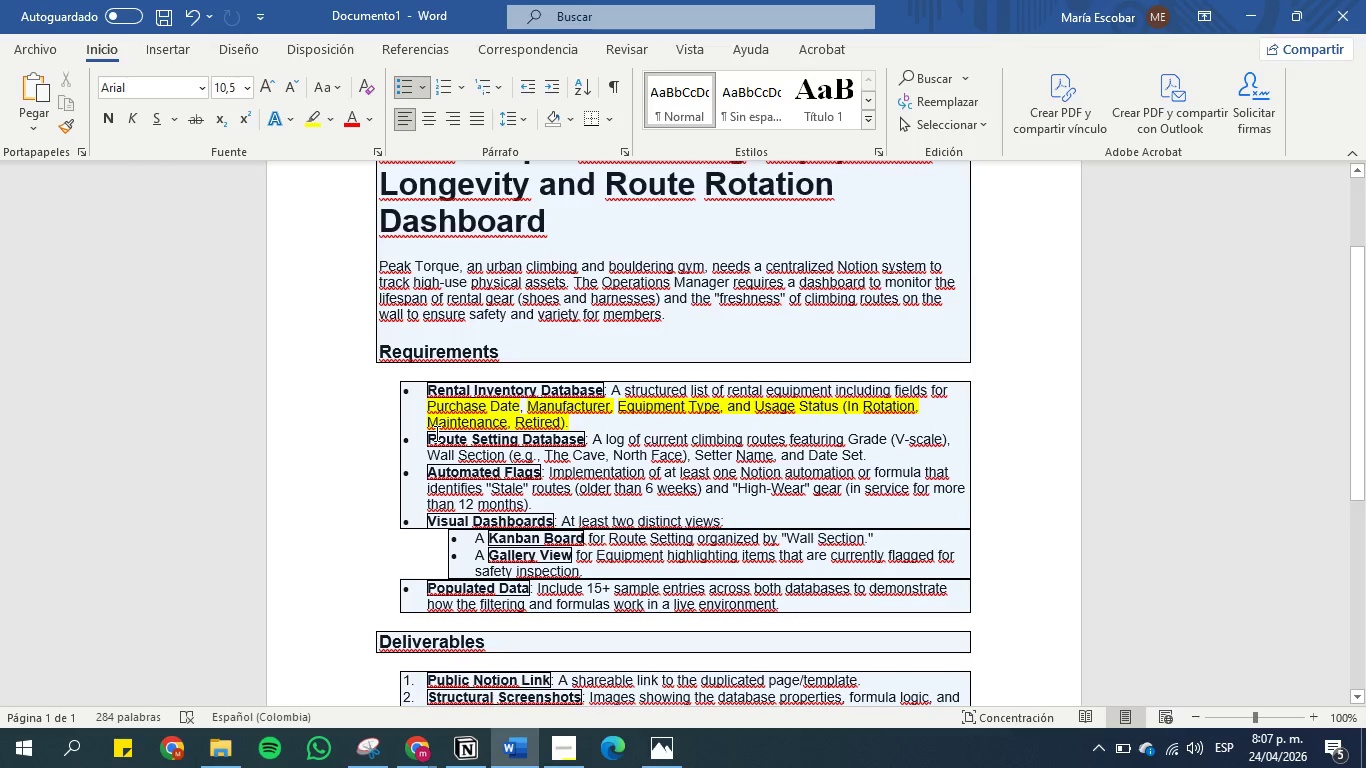 
left_click_drag(start_coordinate=[432, 440], to_coordinate=[514, 443])
 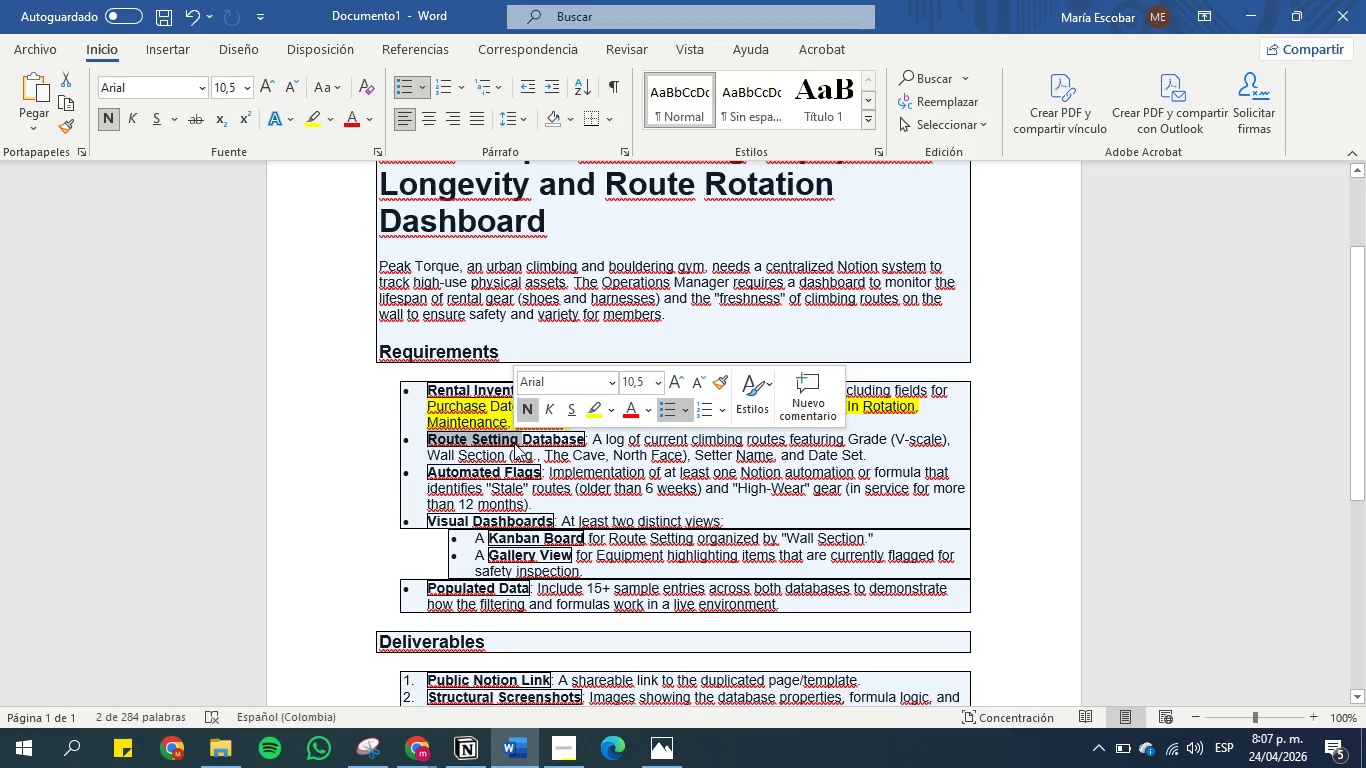 
hold_key(key=ShiftLeft, duration=0.48)
 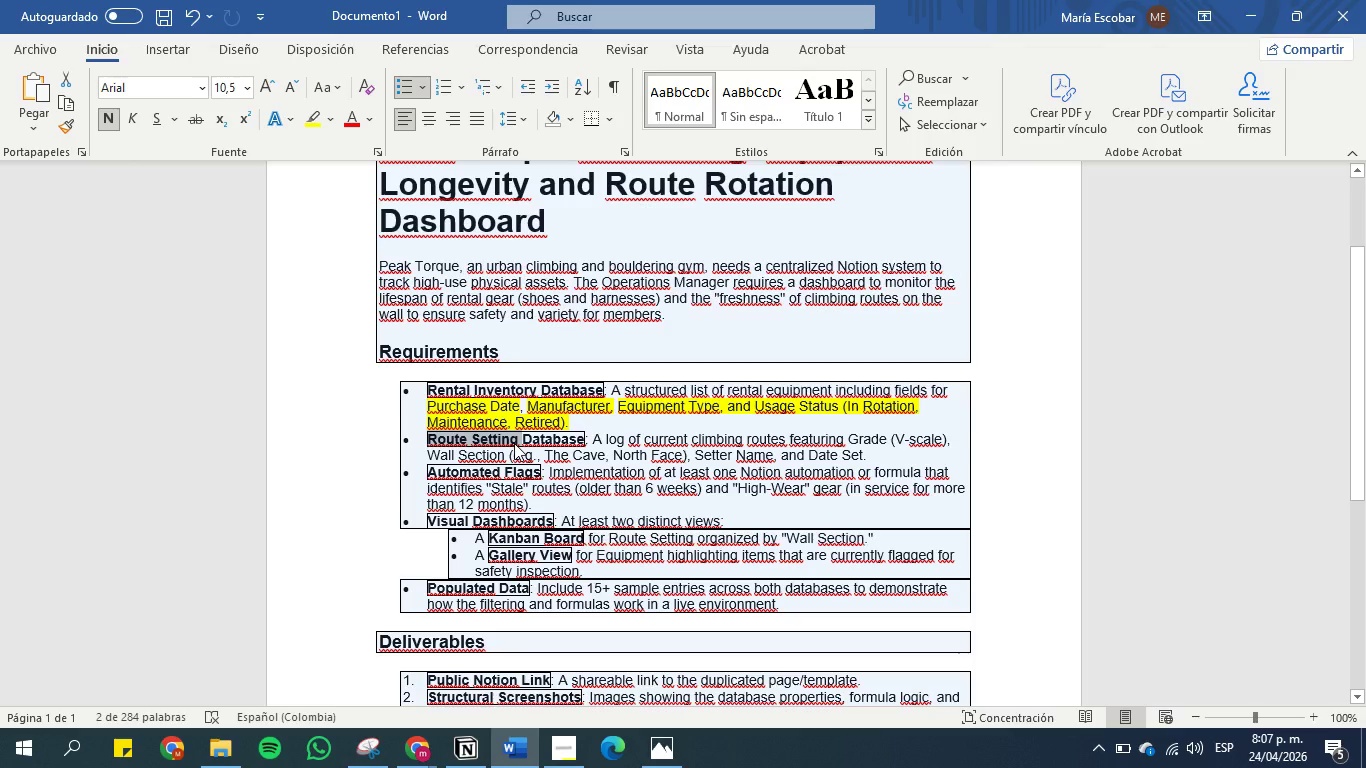 
key(Control+C)
 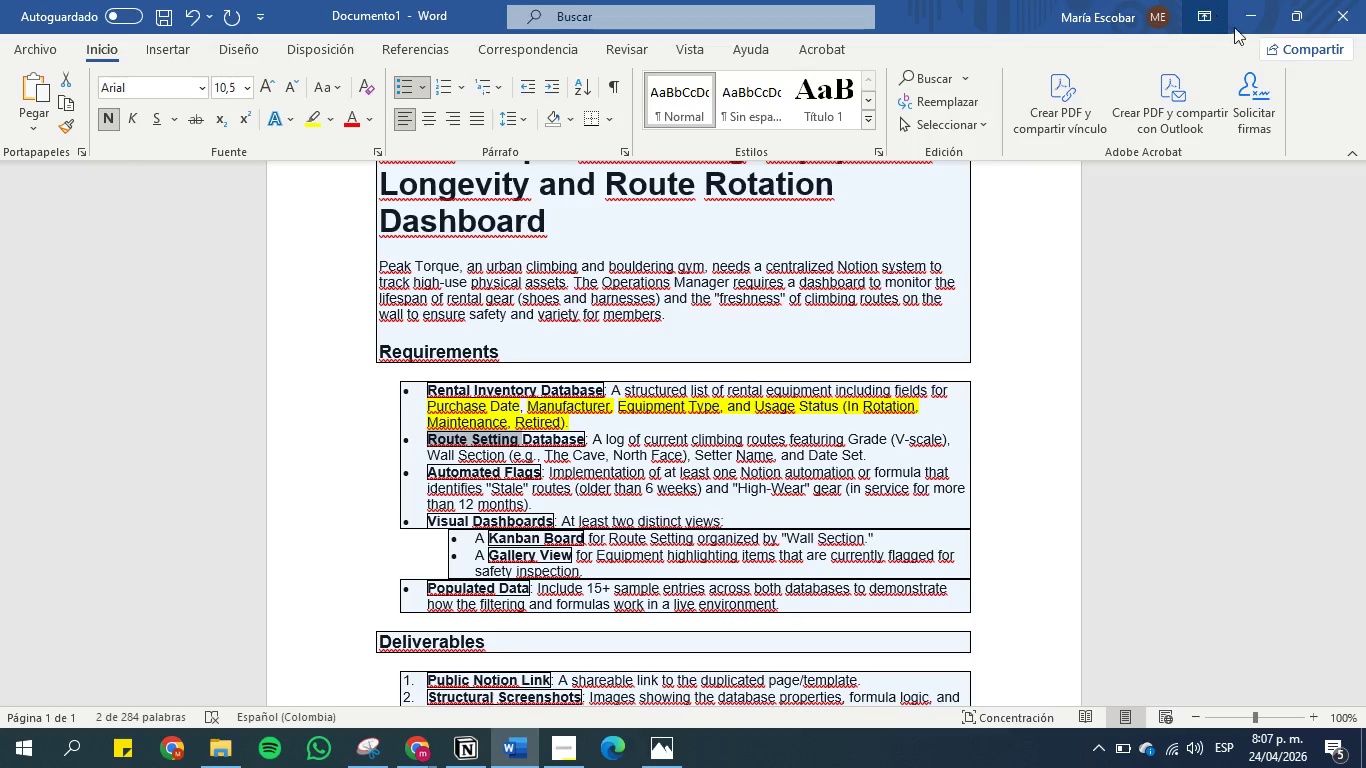 
left_click([1269, 14])
 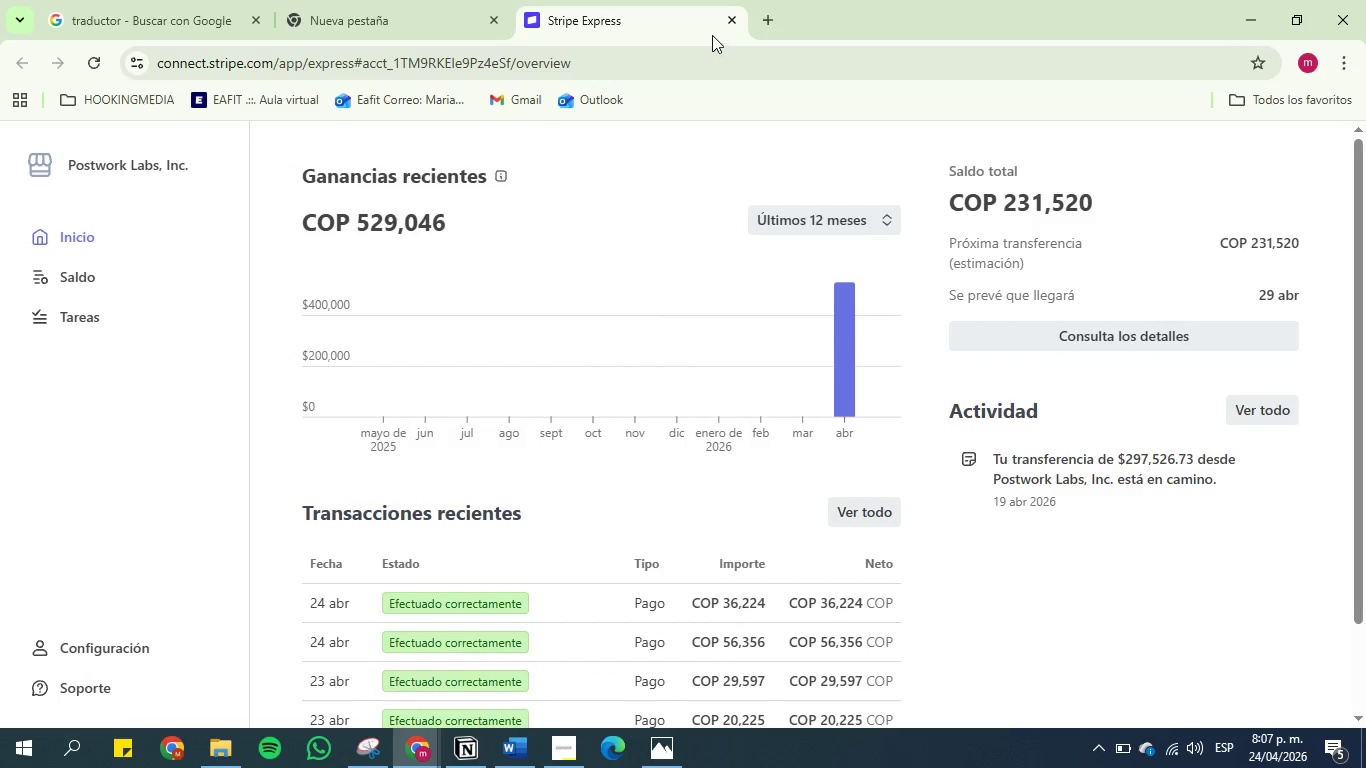 
left_click([728, 17])
 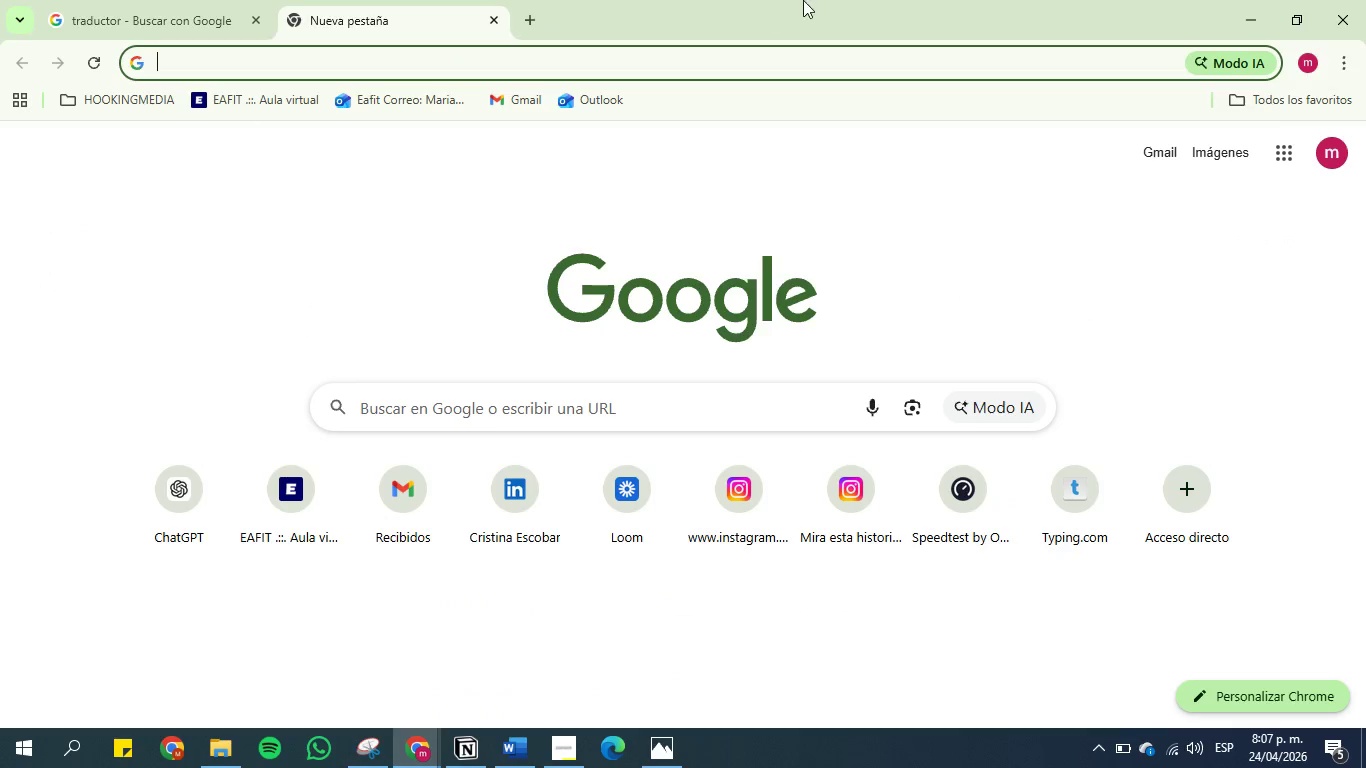 
left_click([807, 4])
 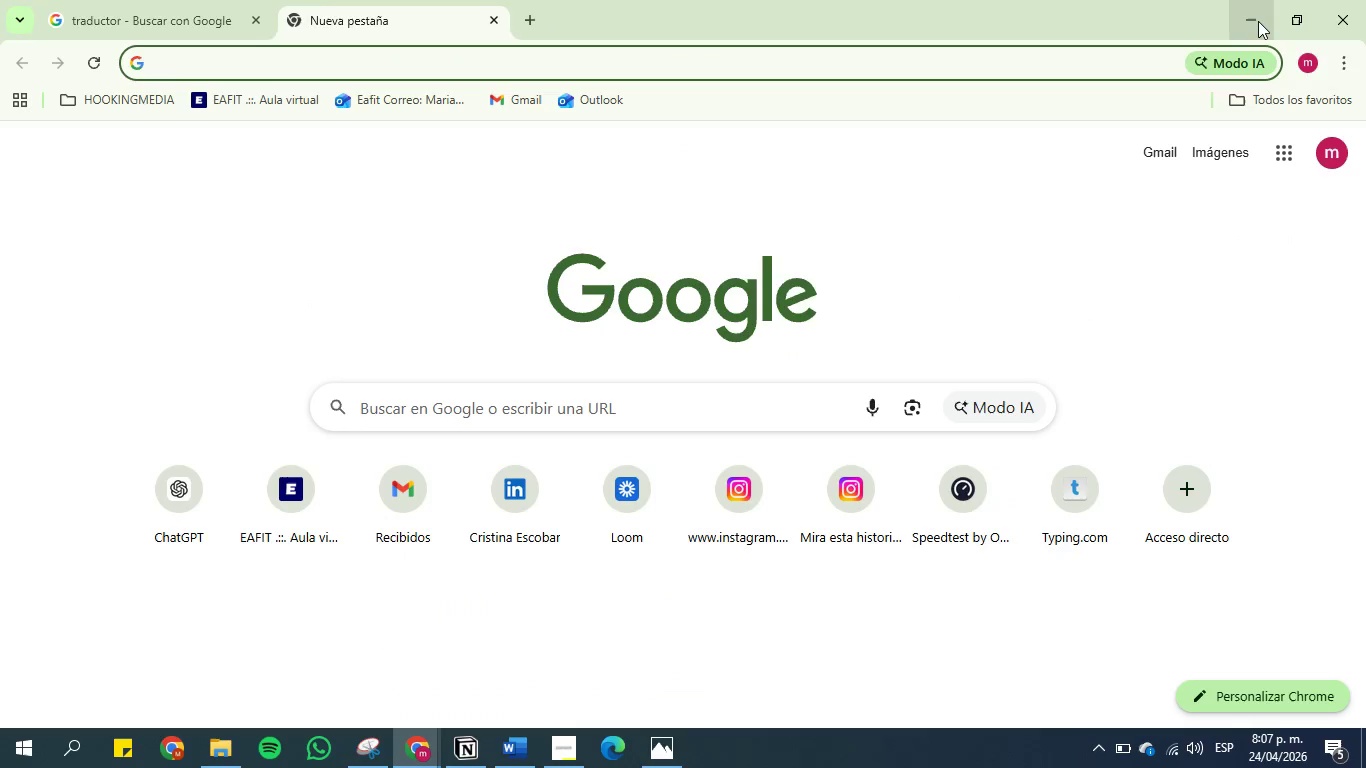 
left_click([1258, 21])
 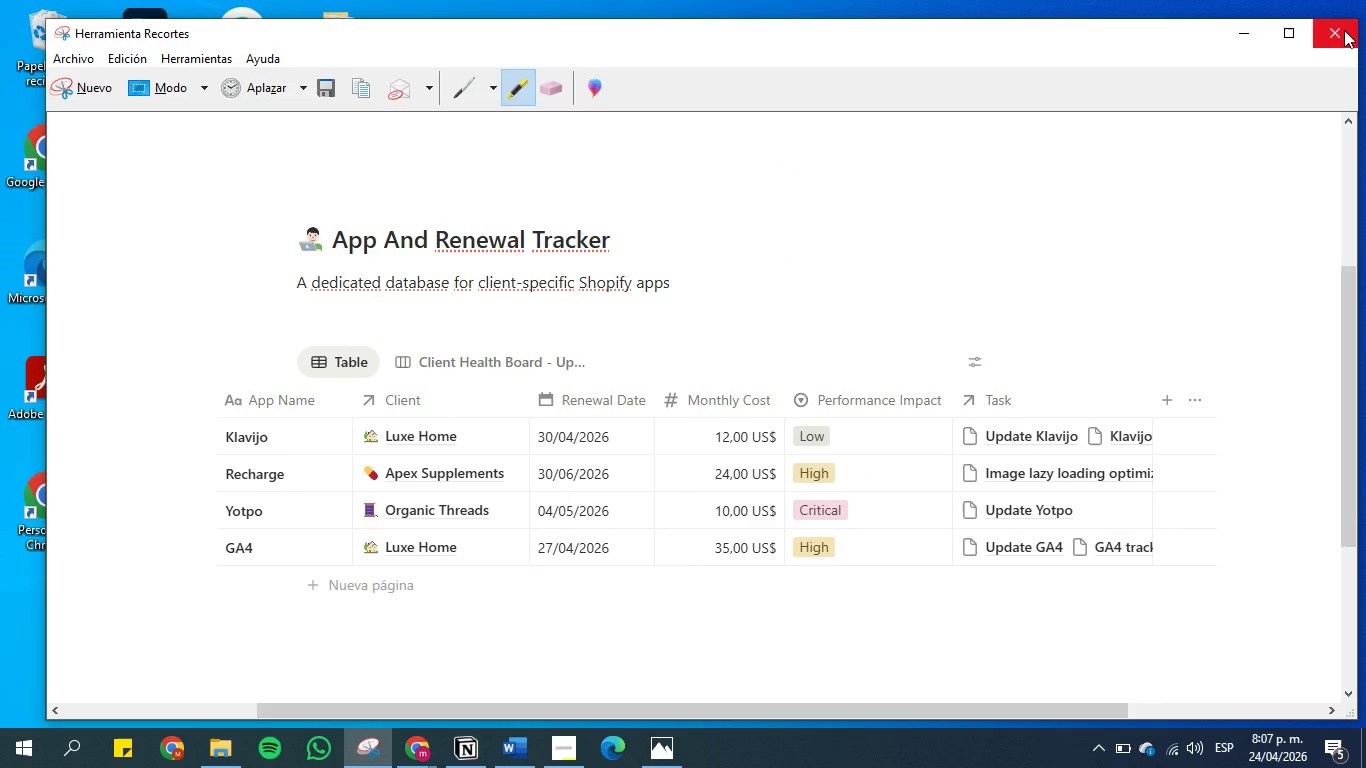 
left_click([1344, 30])
 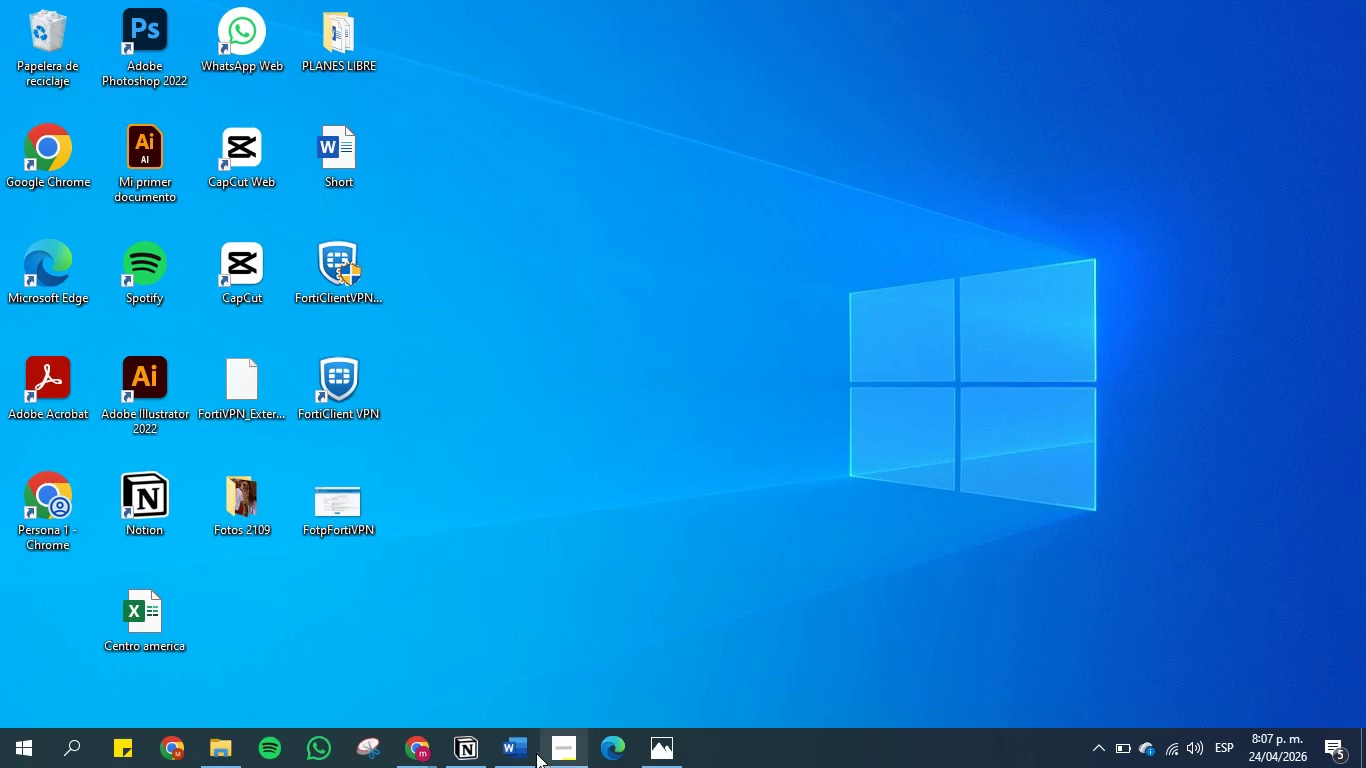 
left_click([480, 753])
 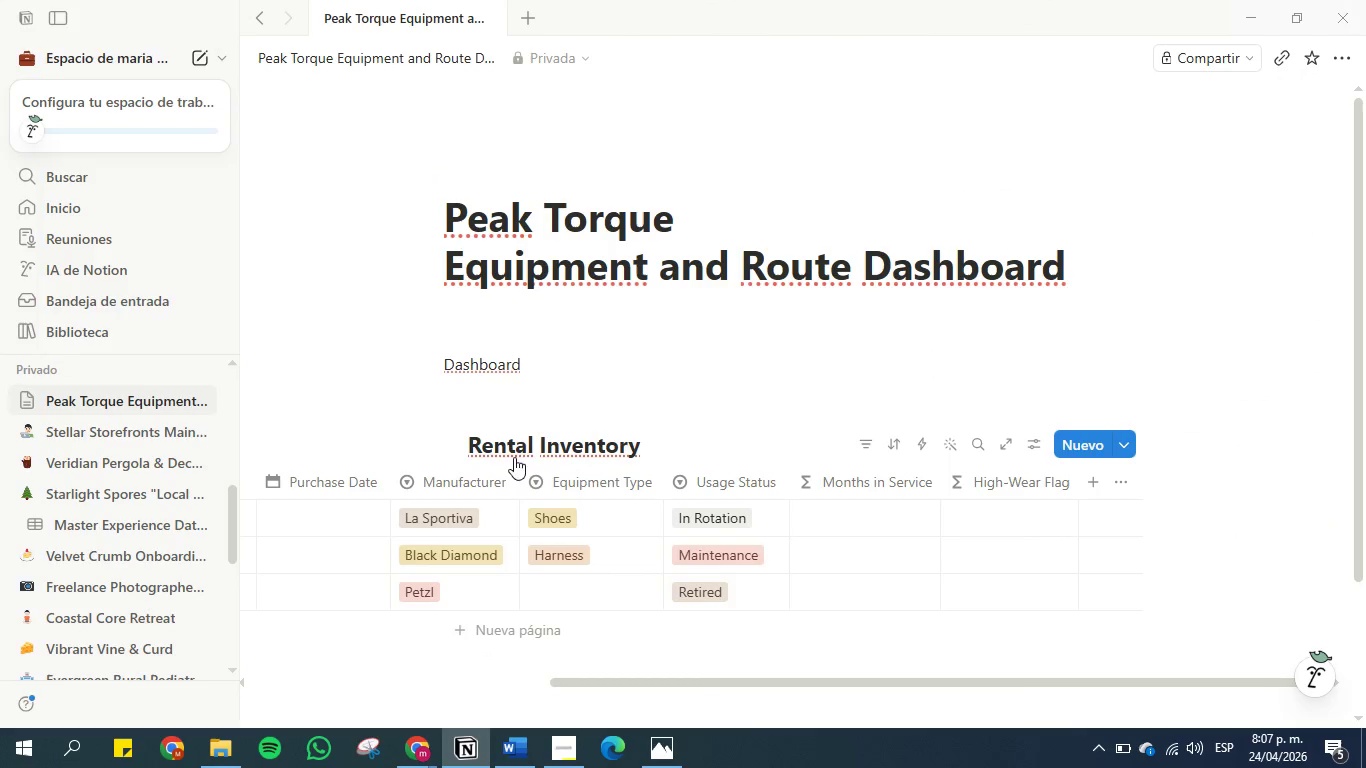 
scroll: coordinate [549, 399], scroll_direction: down, amount: 3.0
 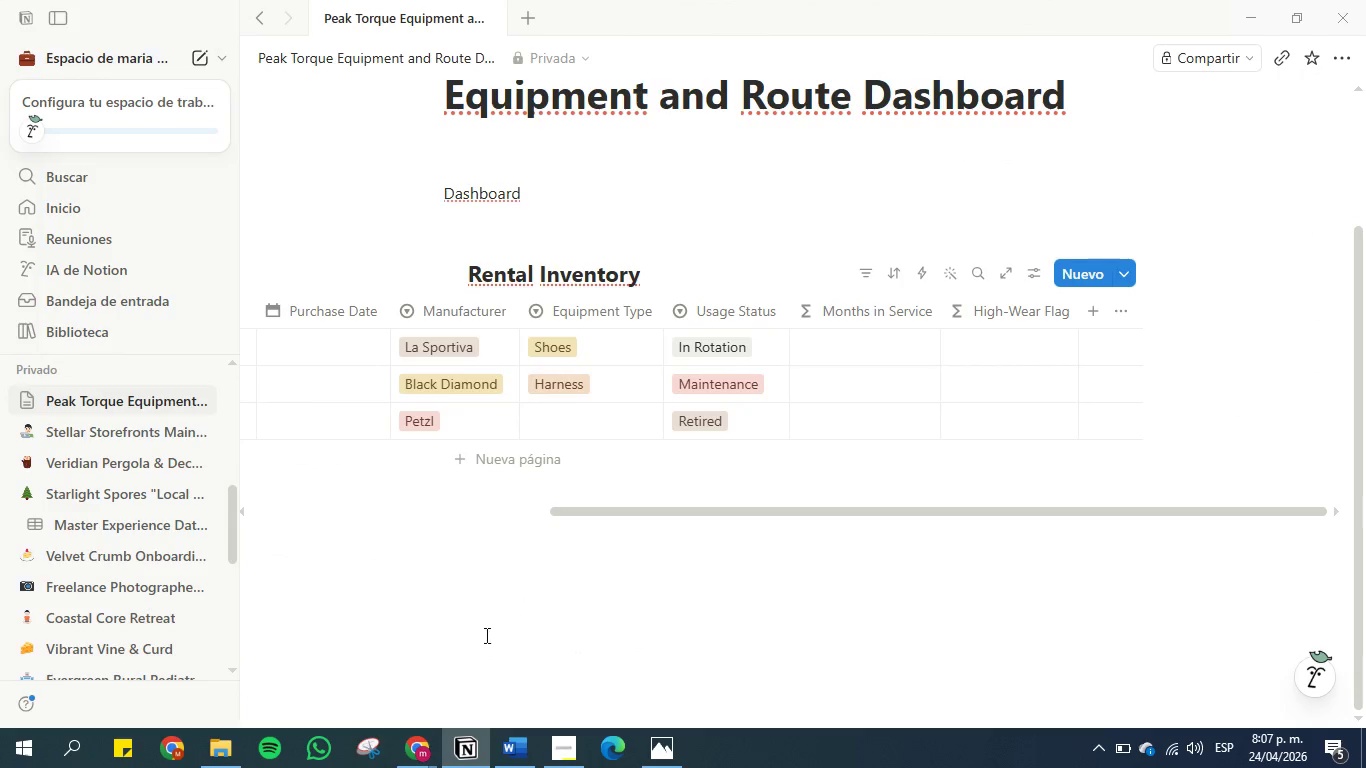 
left_click([485, 643])
 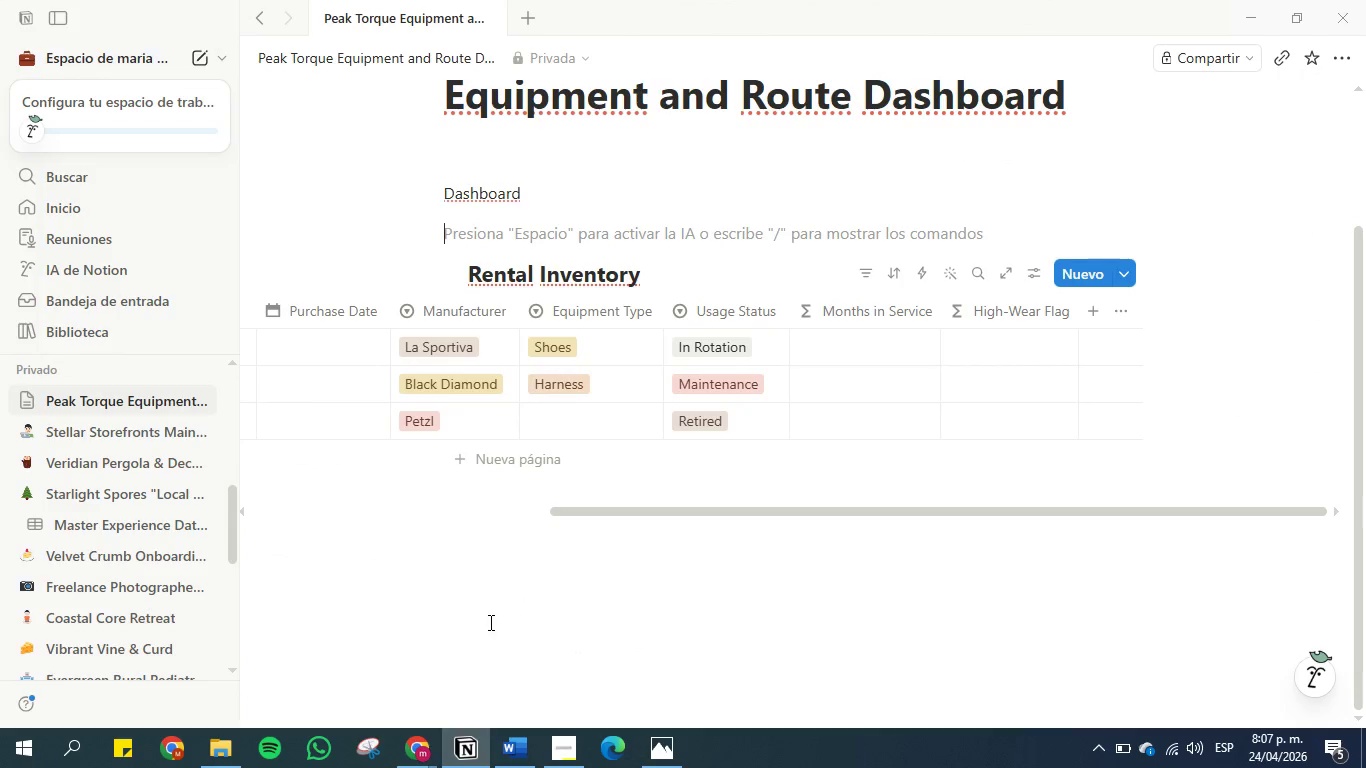 
left_click([492, 615])
 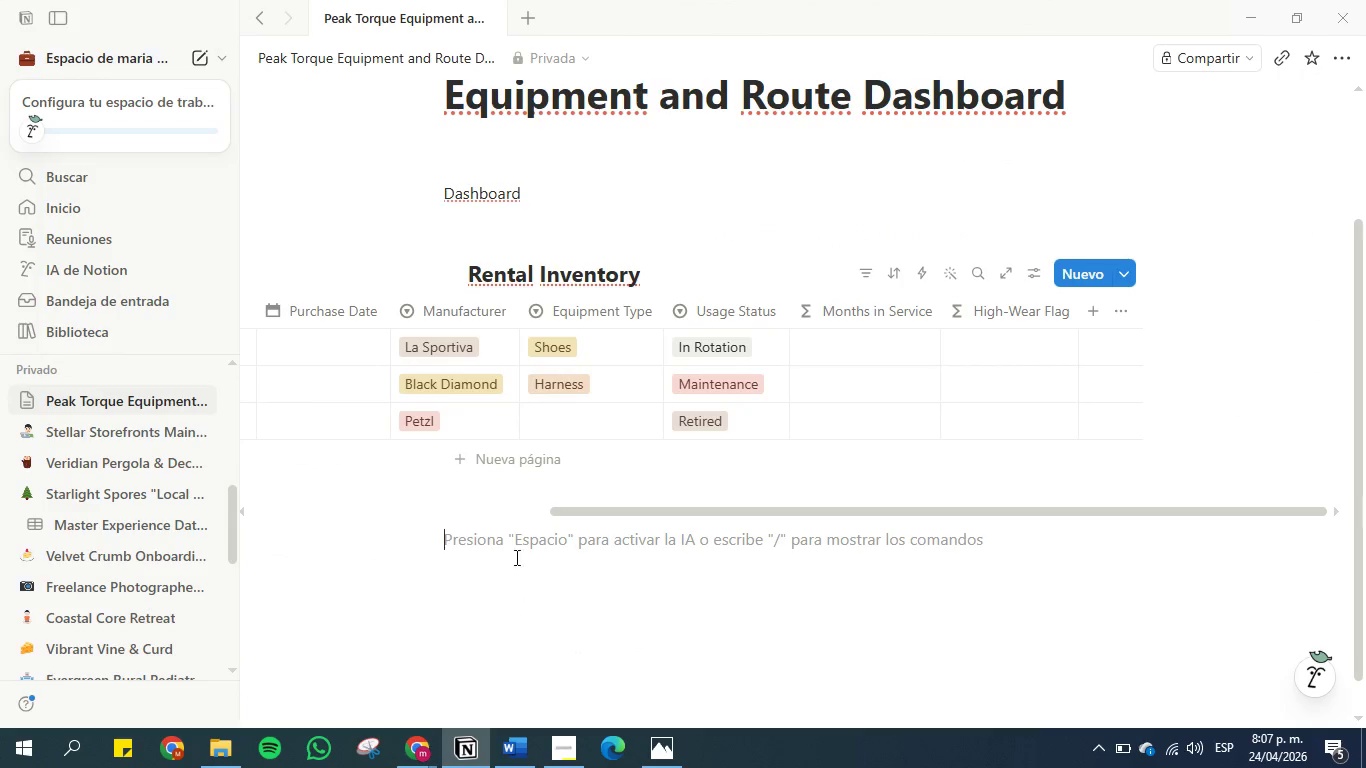 
left_click([522, 546])
 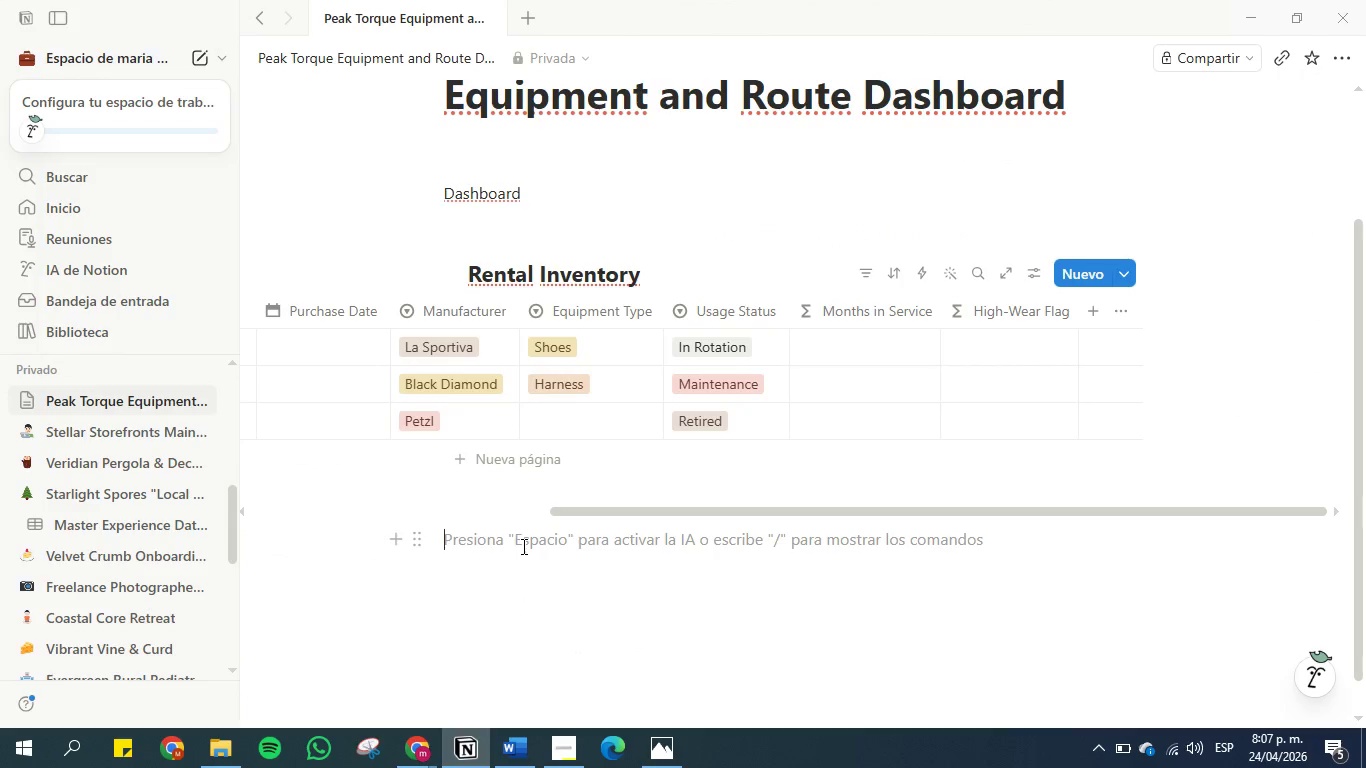 
key(Enter)
 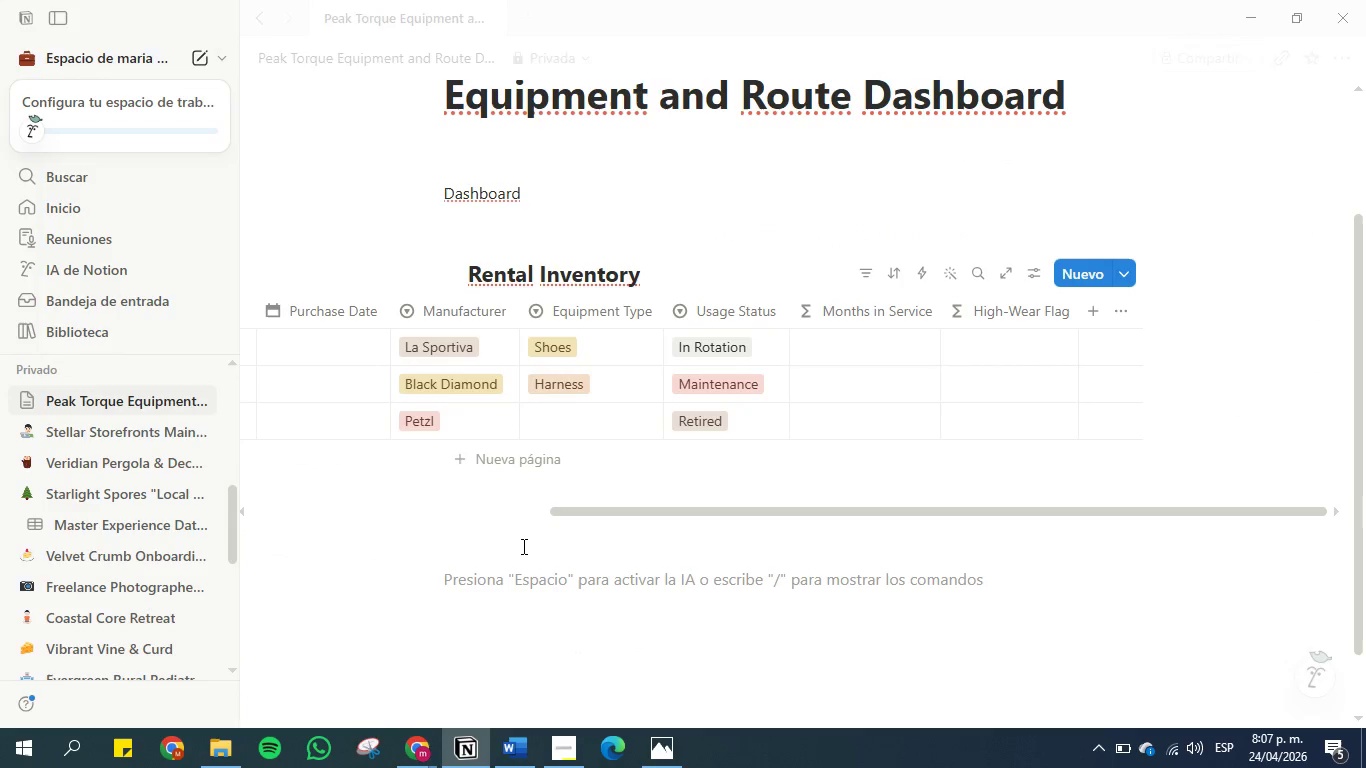 
type(&tab)
 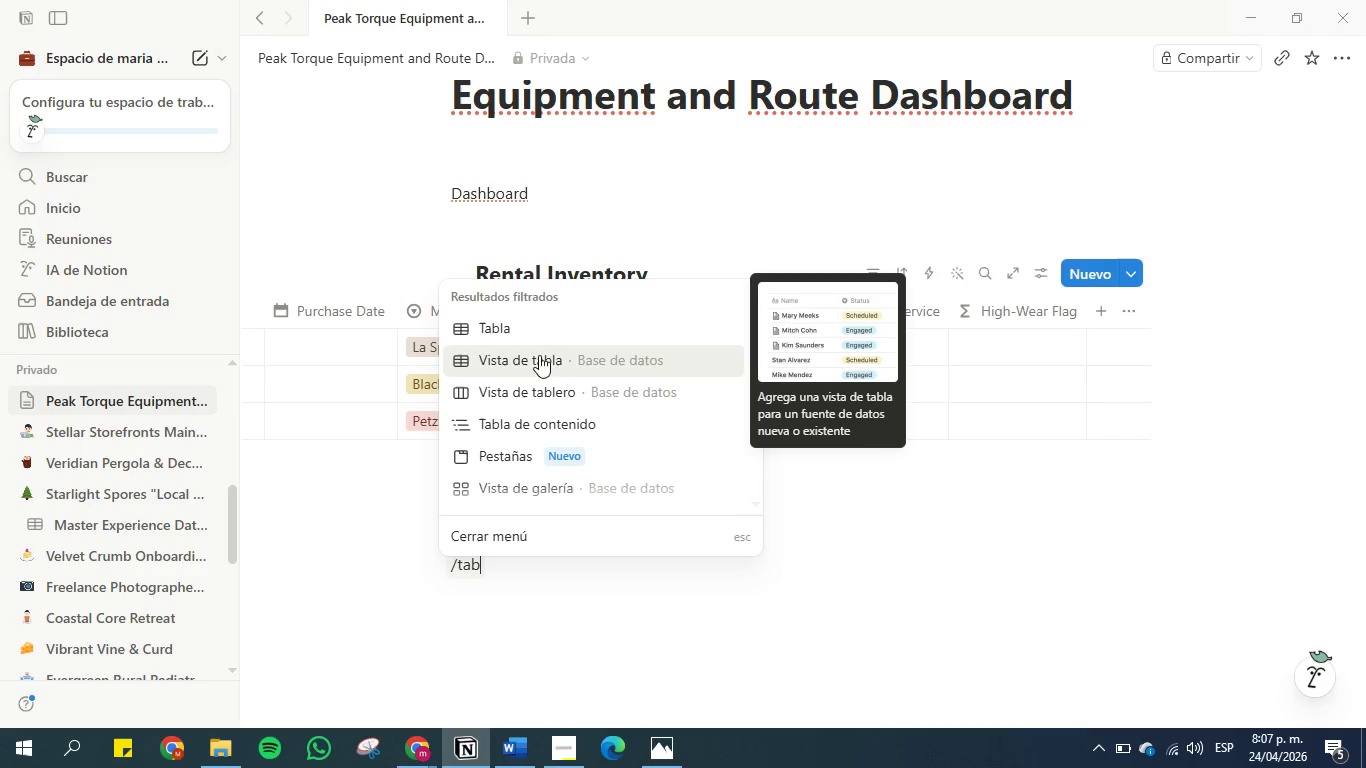 
left_click([541, 339])
 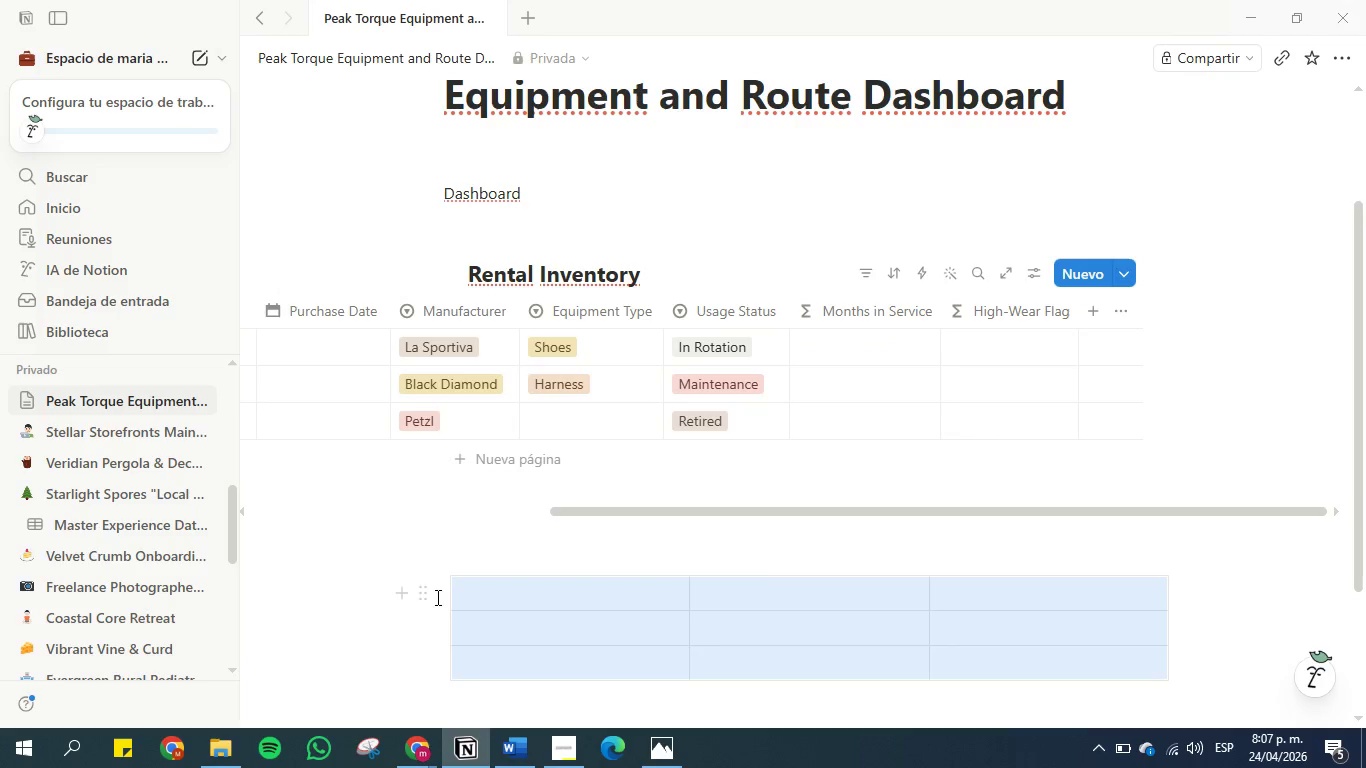 
left_click([432, 595])
 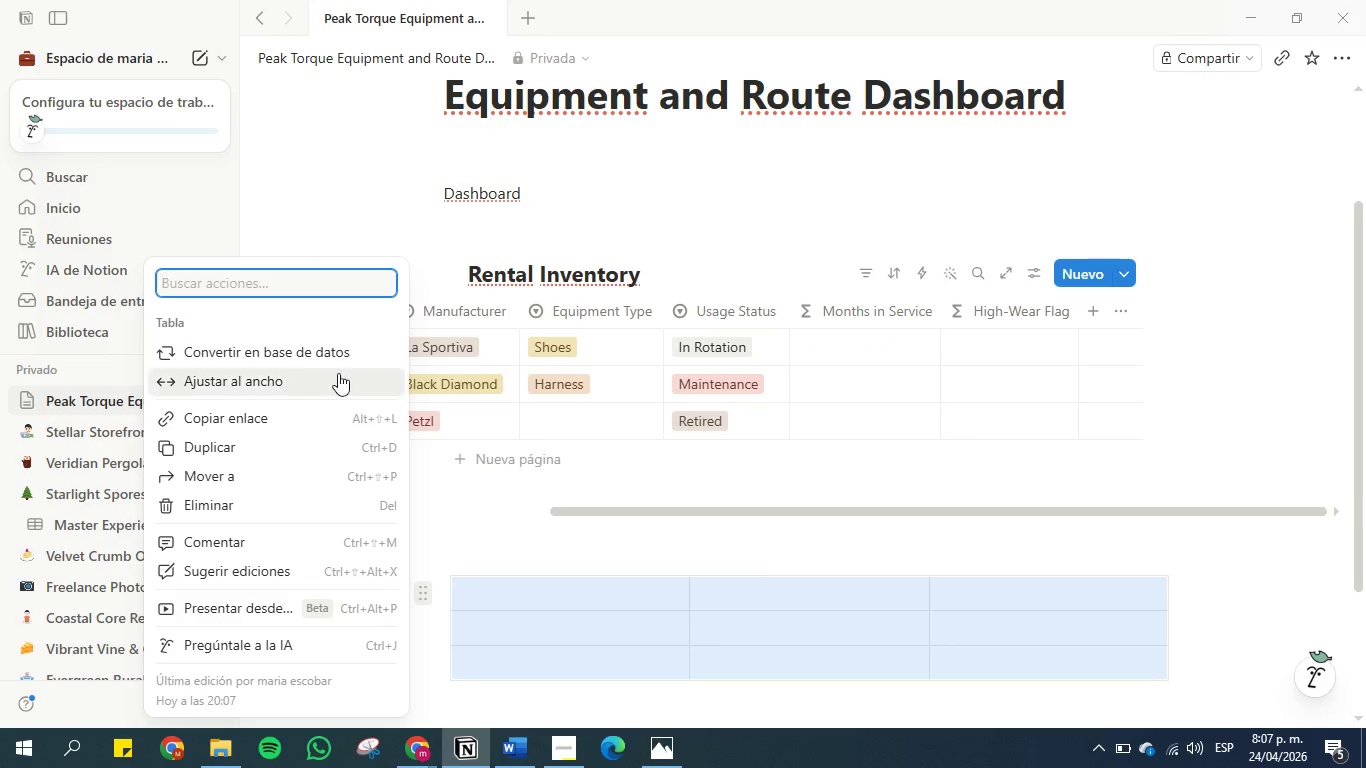 
left_click([318, 358])
 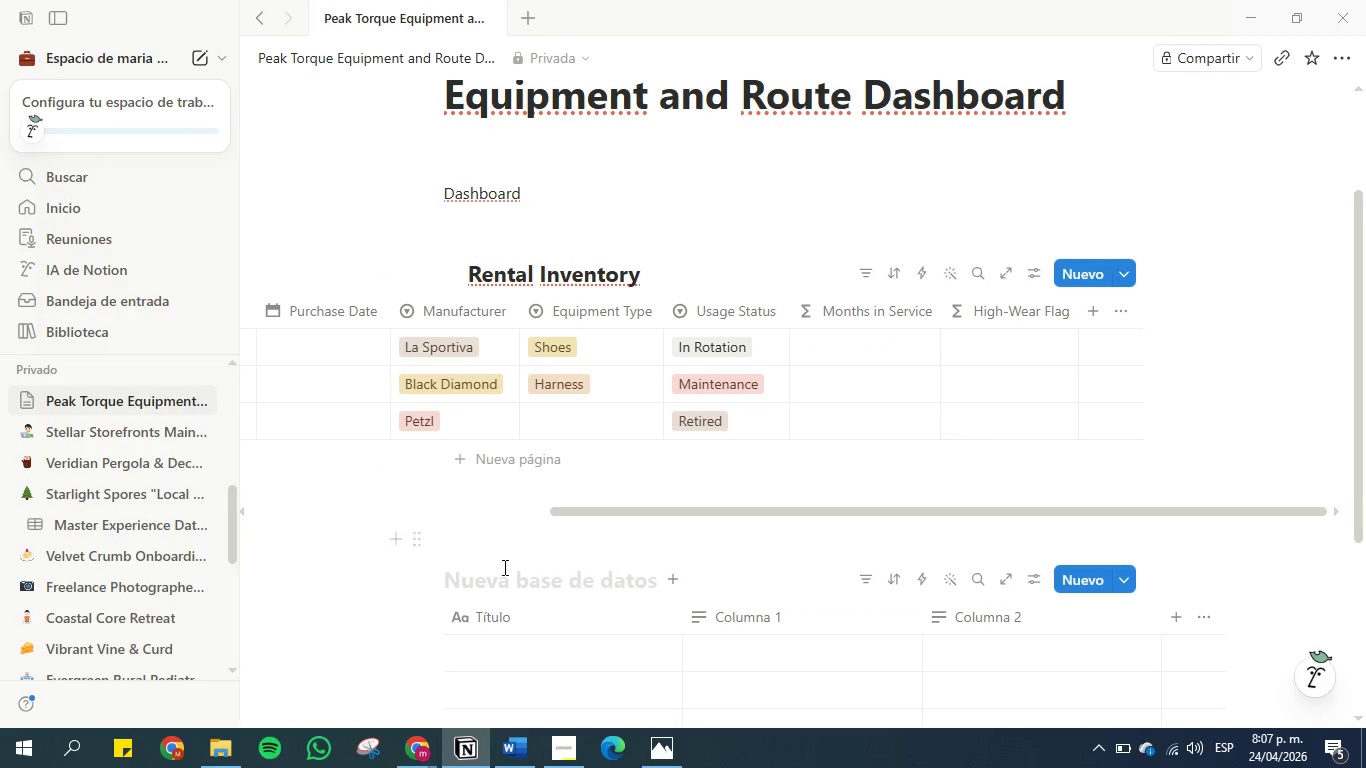 
left_click([505, 575])
 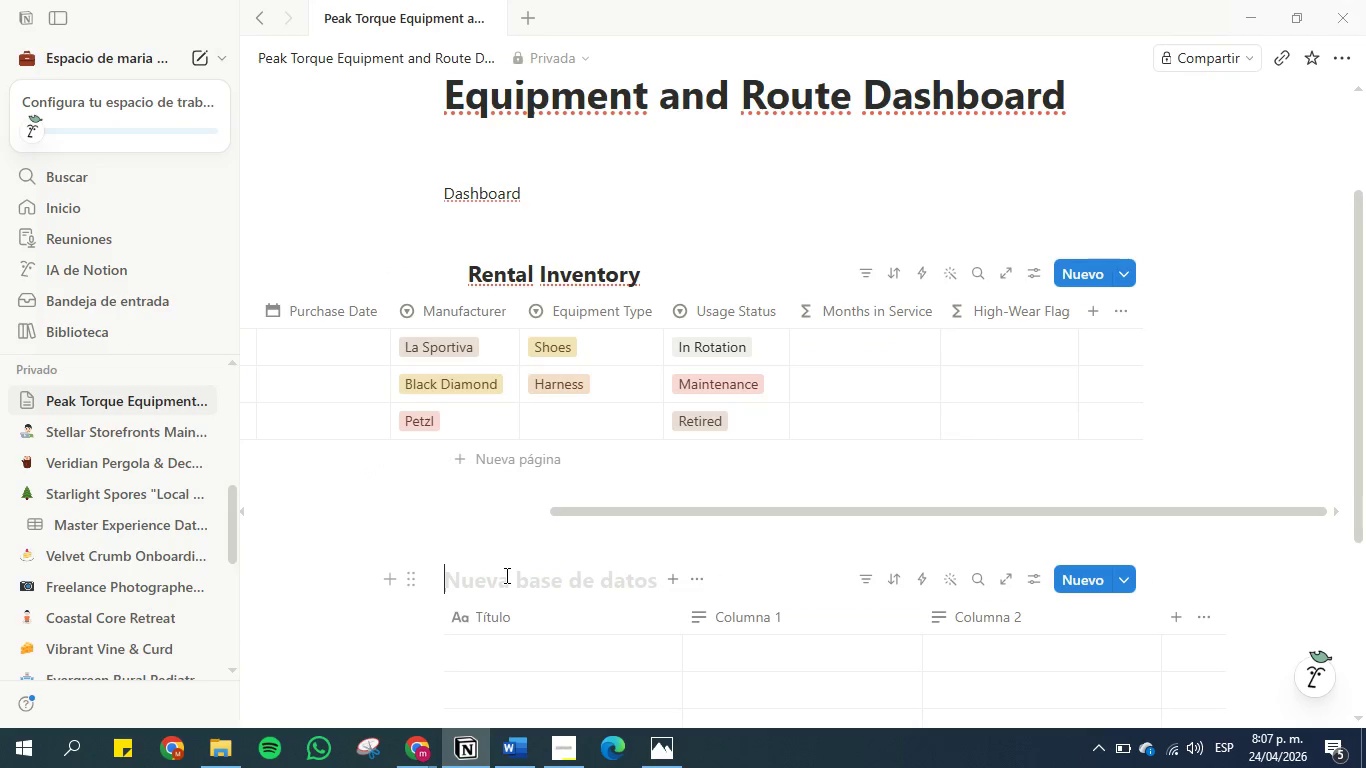 
key(Control+V)
 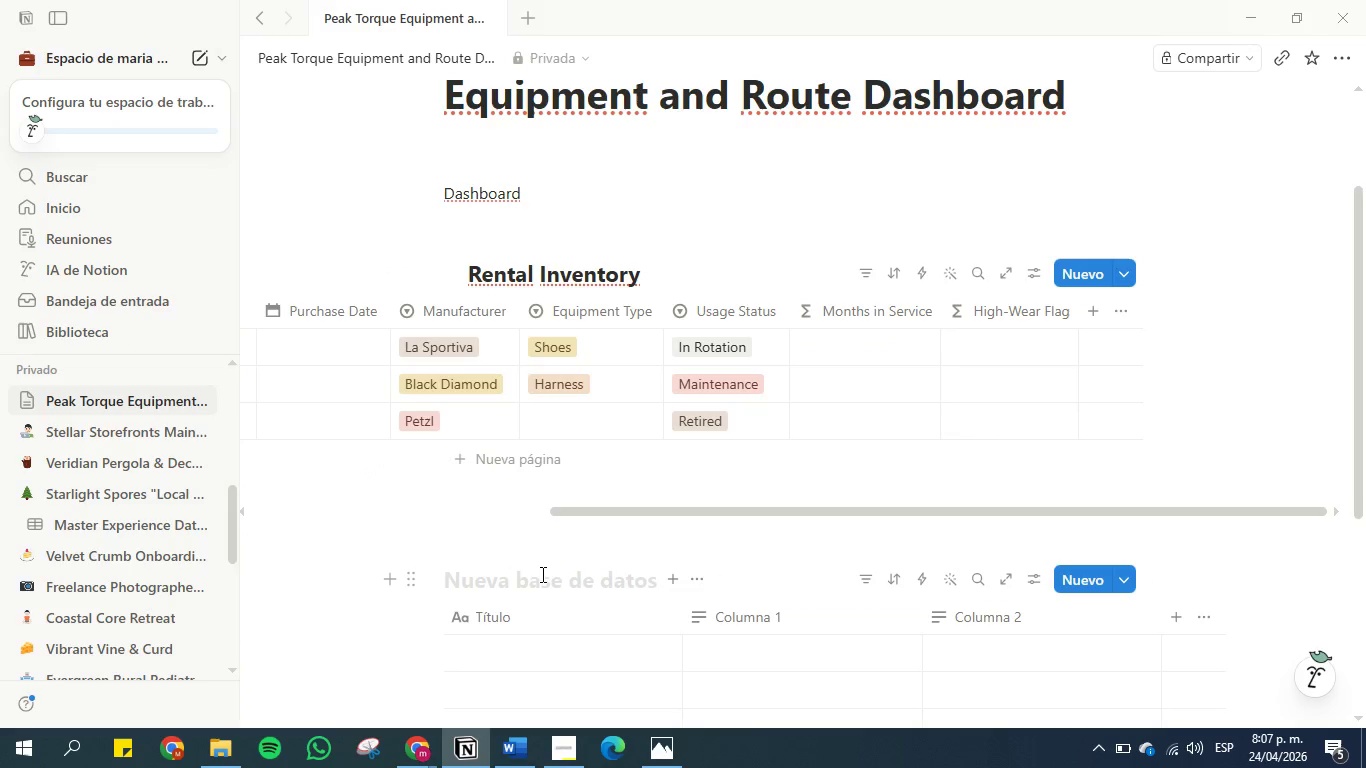 
left_click([541, 575])
 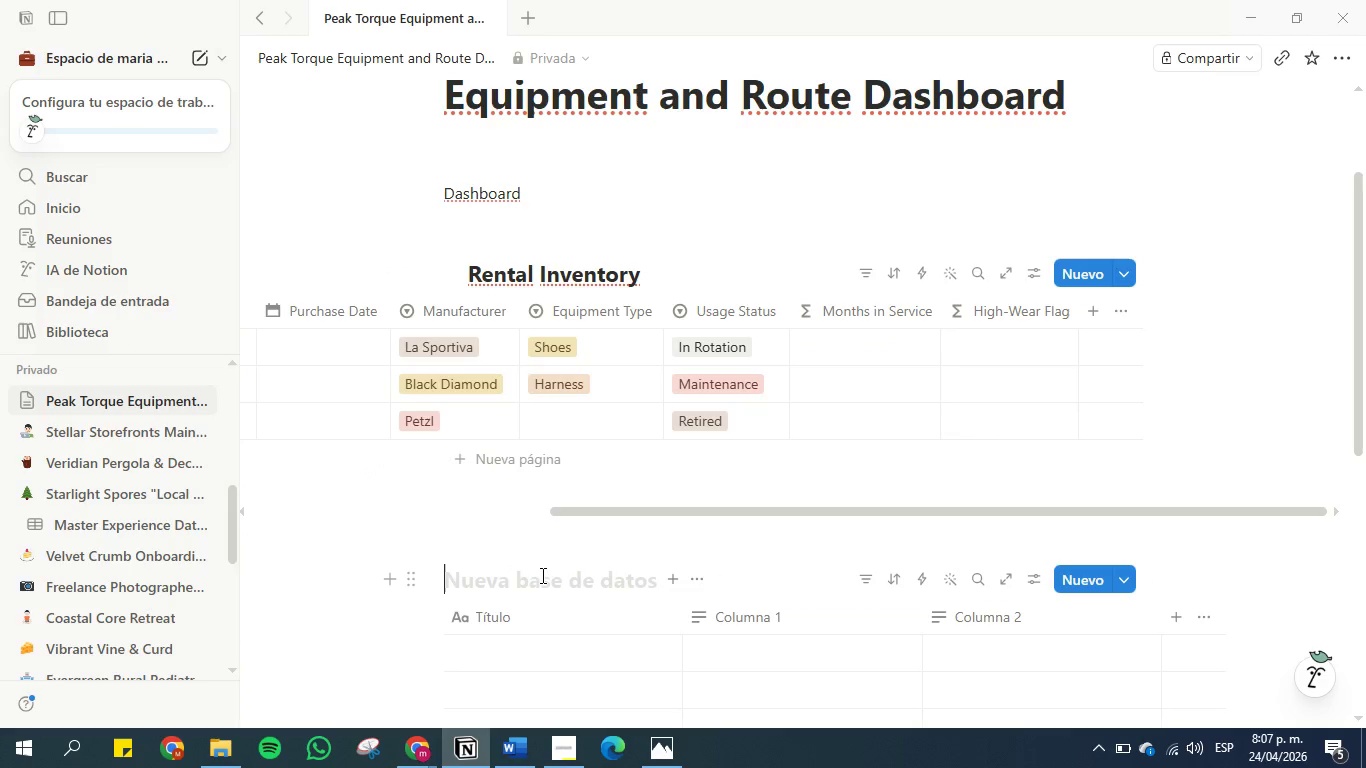 
key(Control+V)
 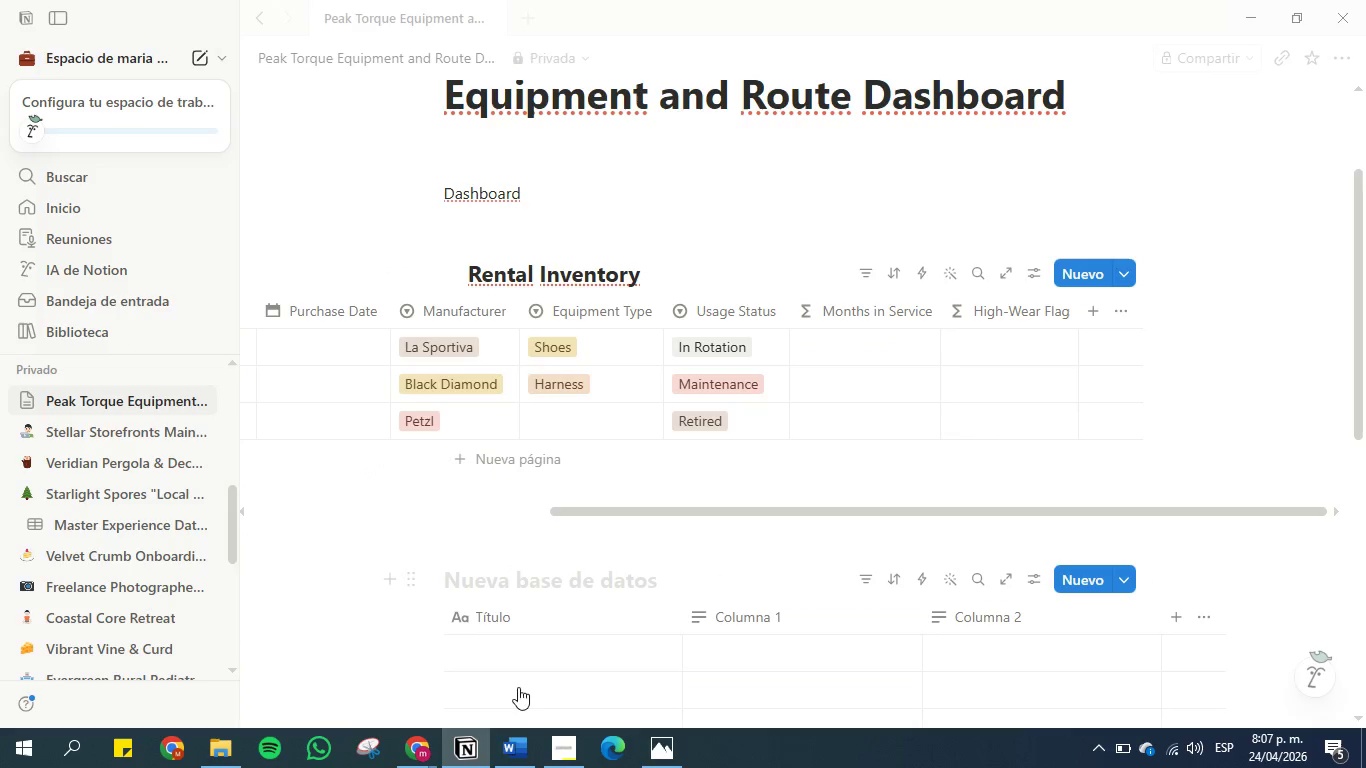 
left_click([510, 730])
 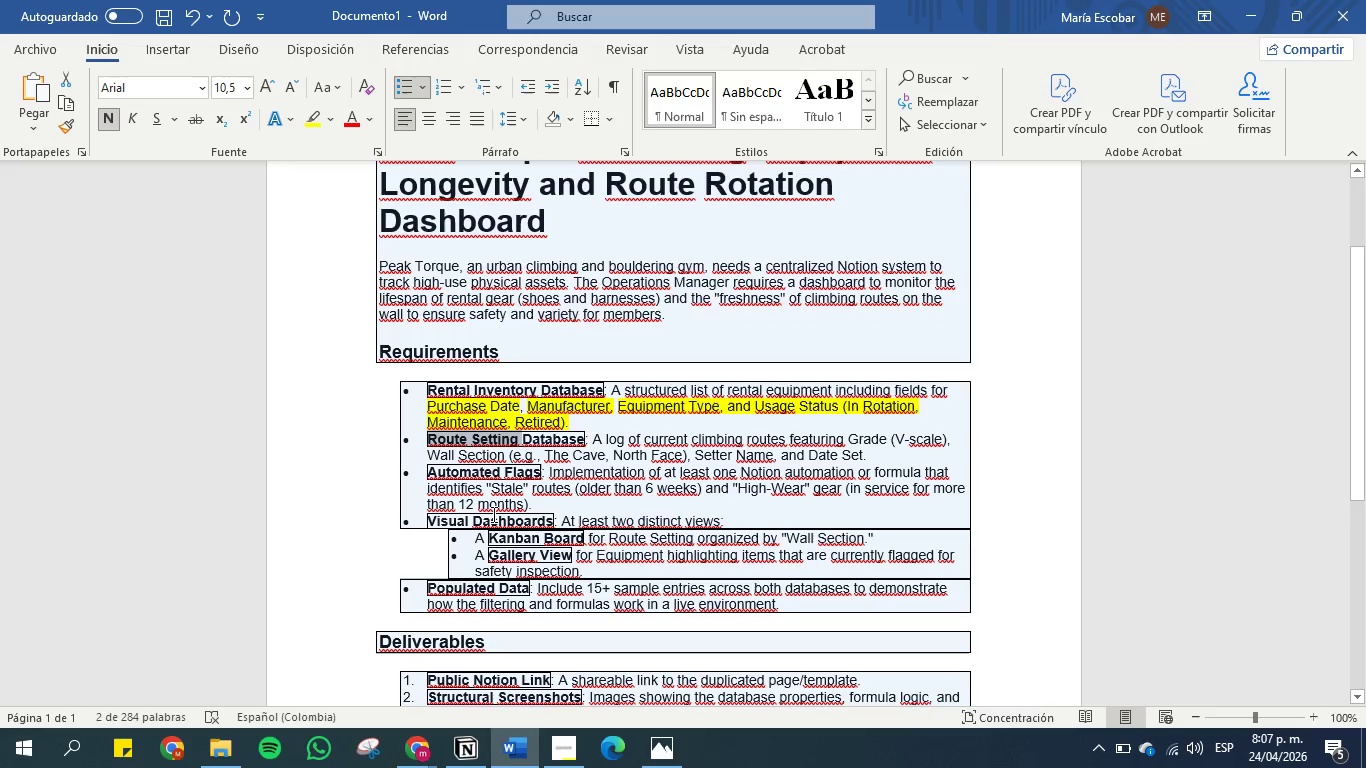 
key(Control+C)
 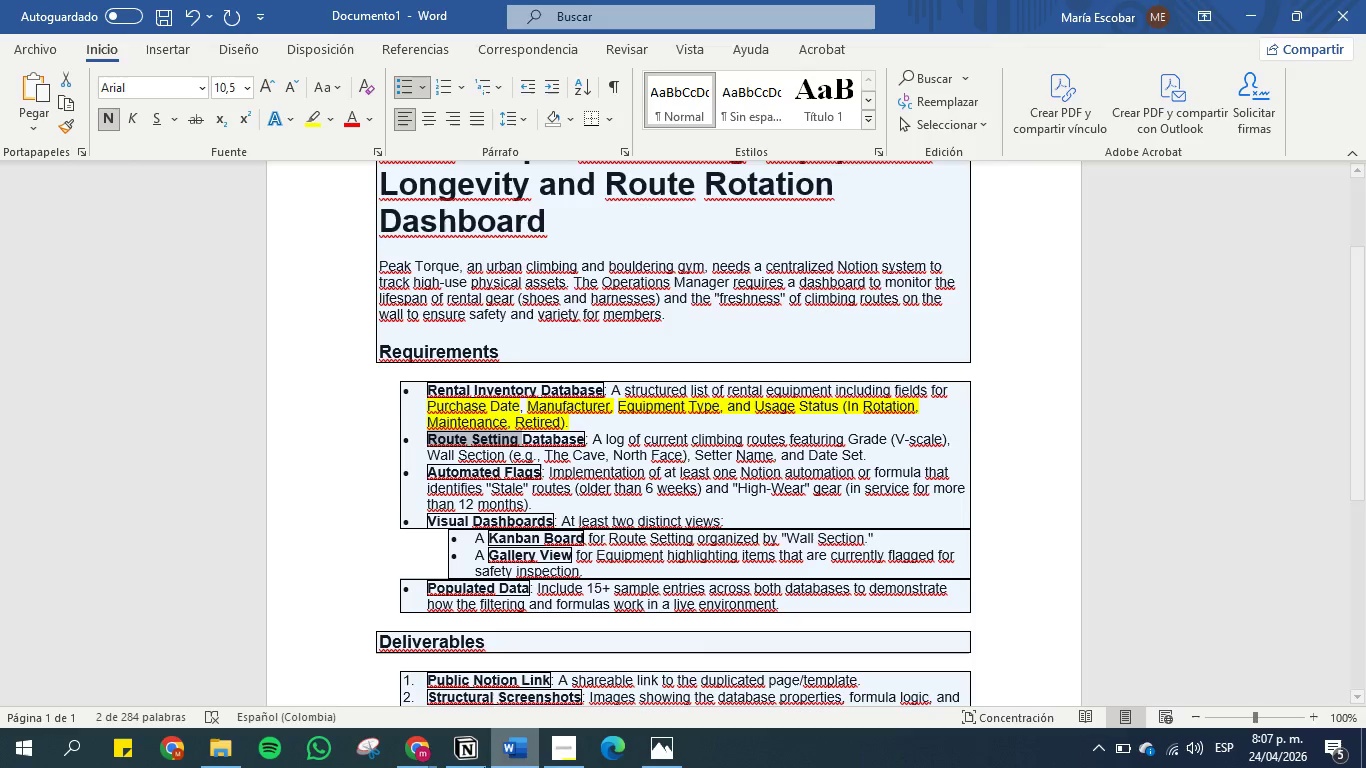 
left_click([472, 754])
 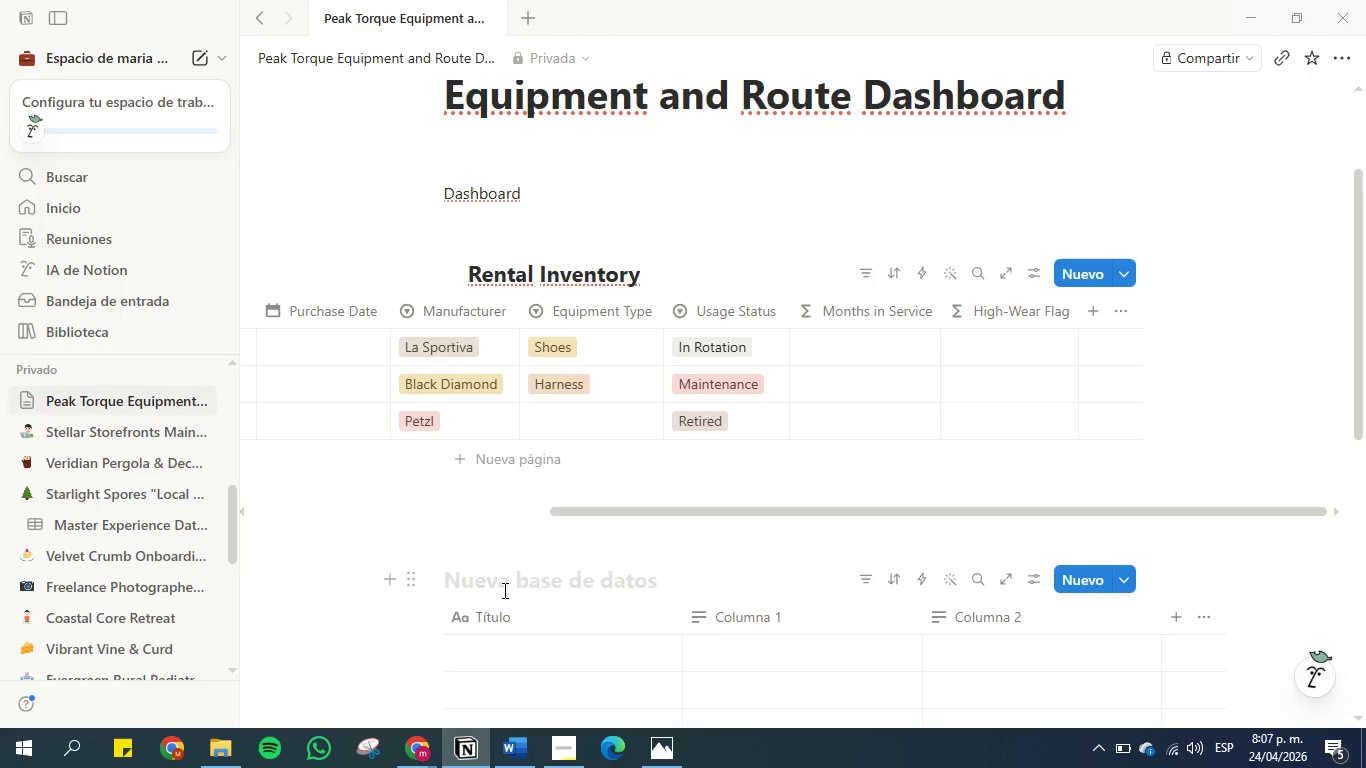 
left_click([498, 576])
 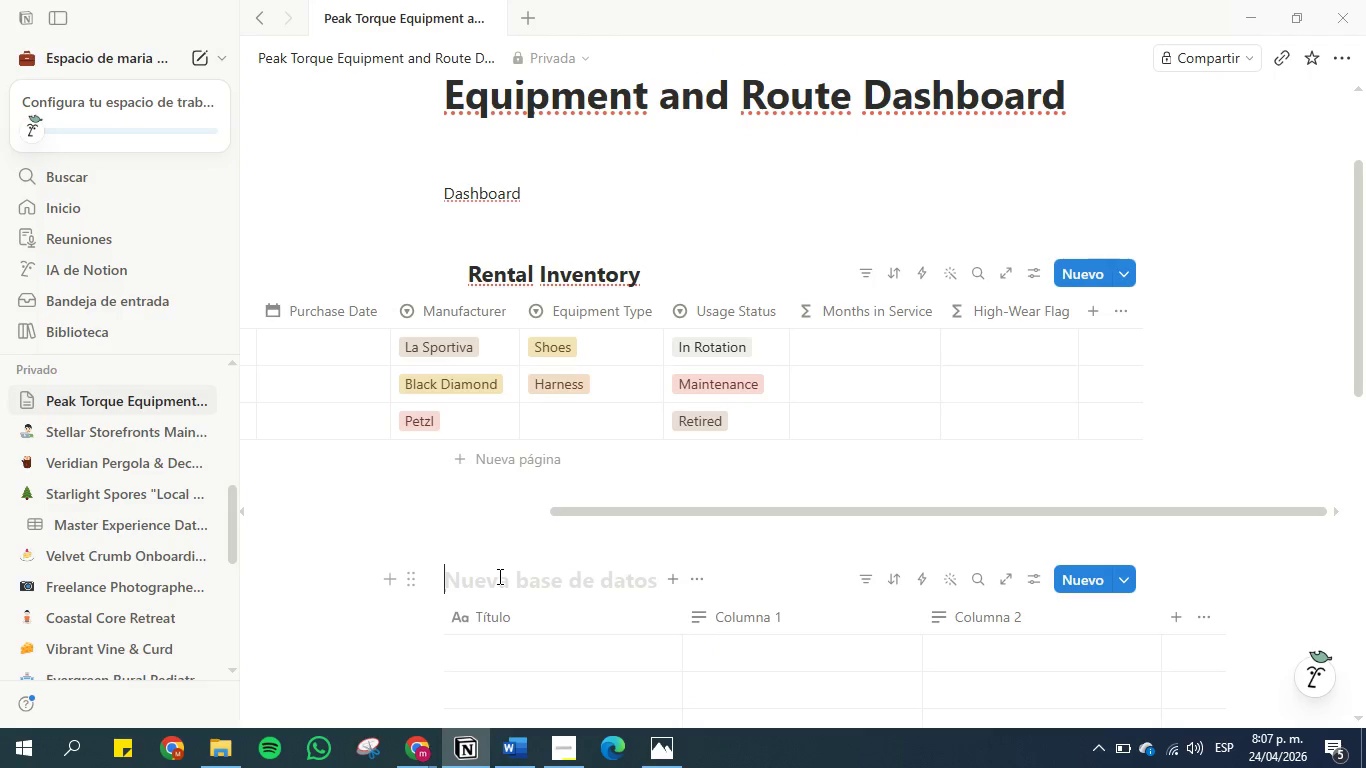 
key(Control+V)
 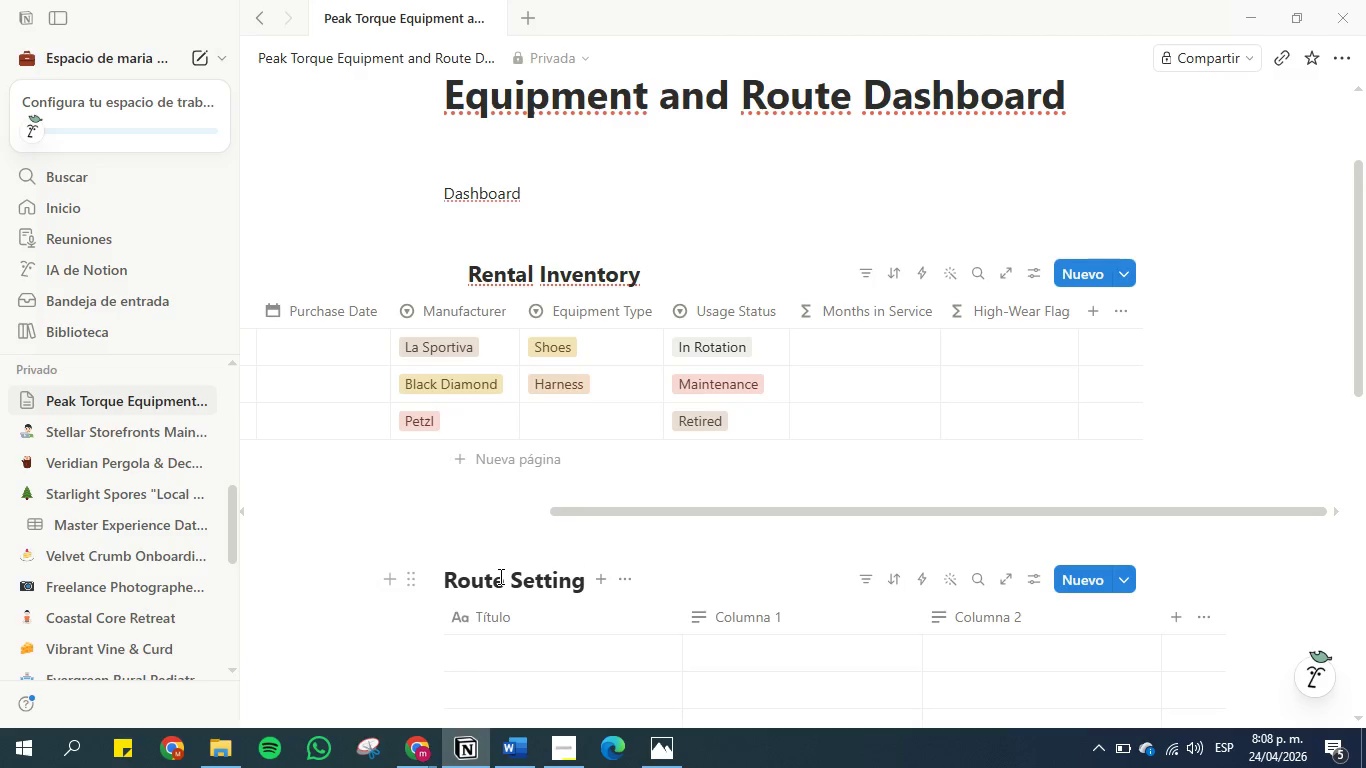 
wait(53.83)
 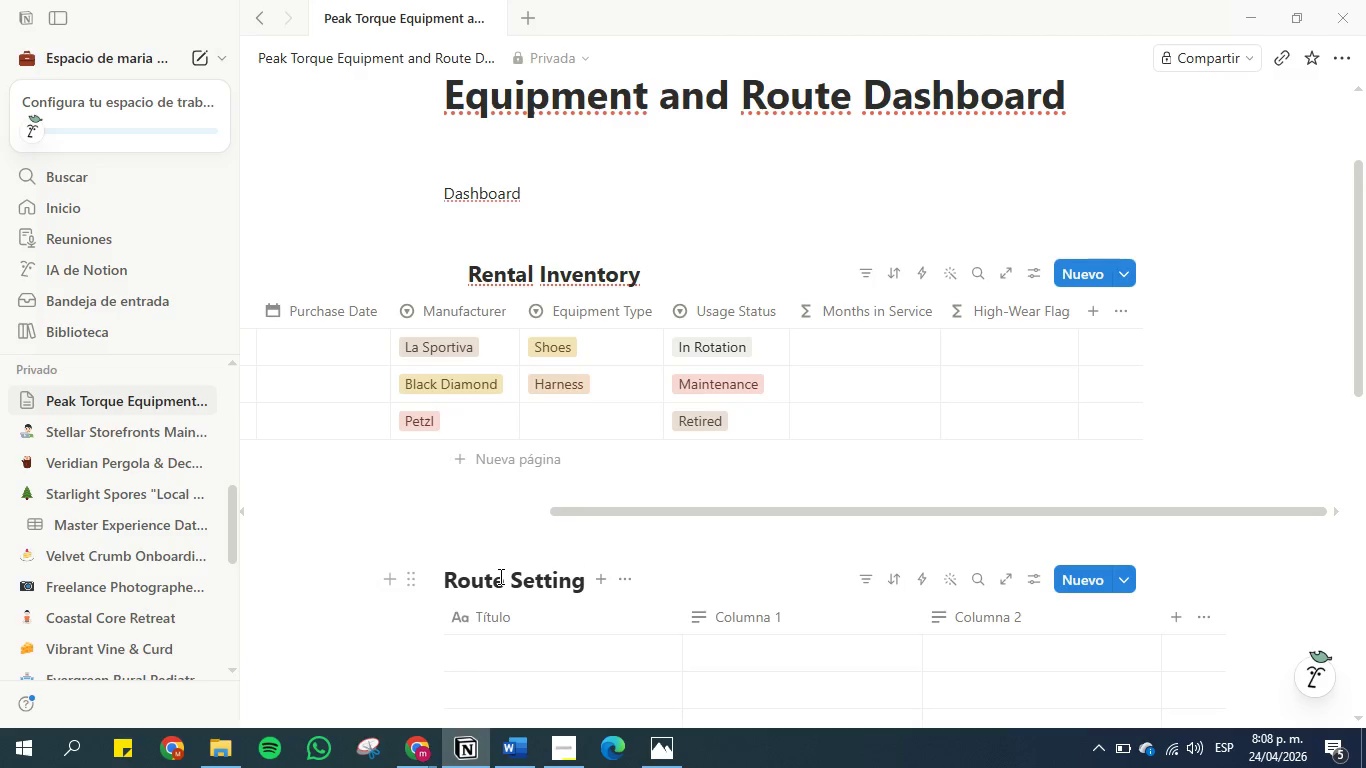 
left_click([509, 750])
 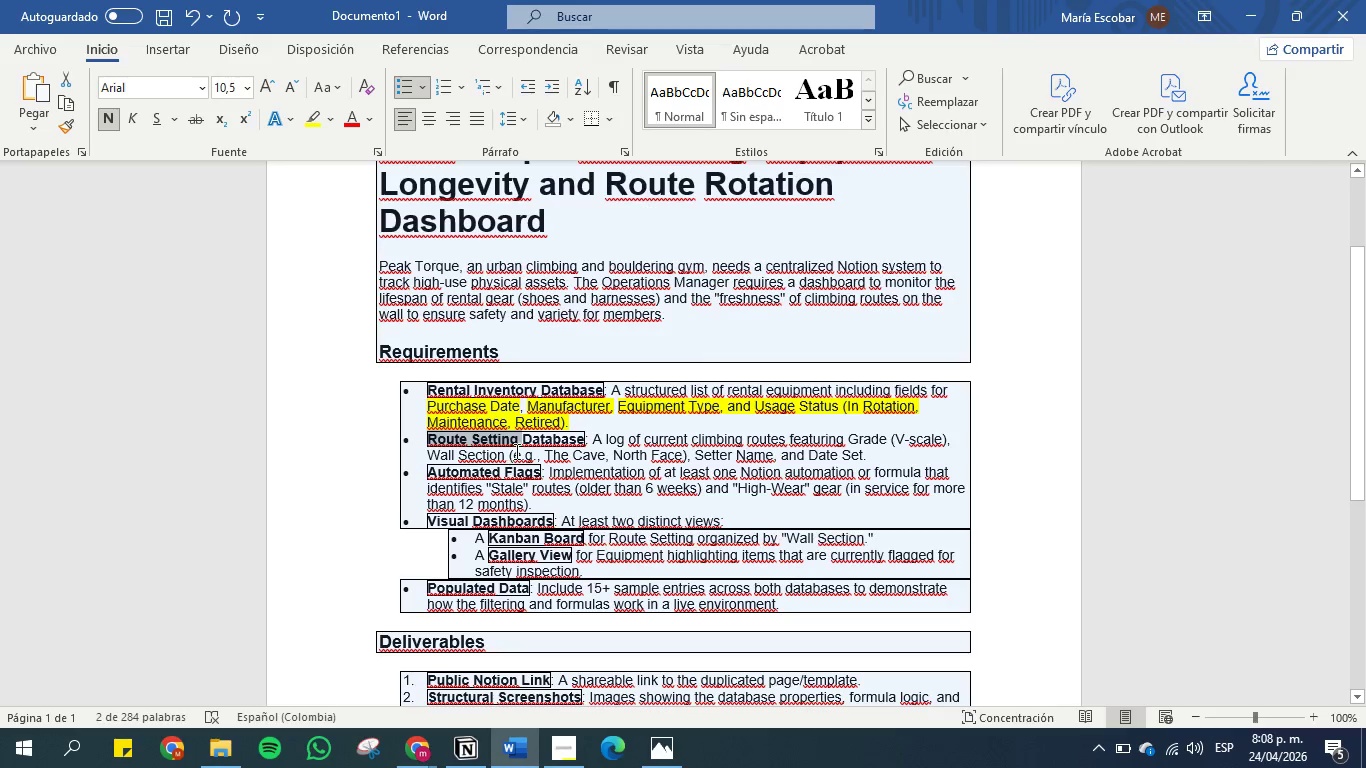 
left_click([528, 438])
 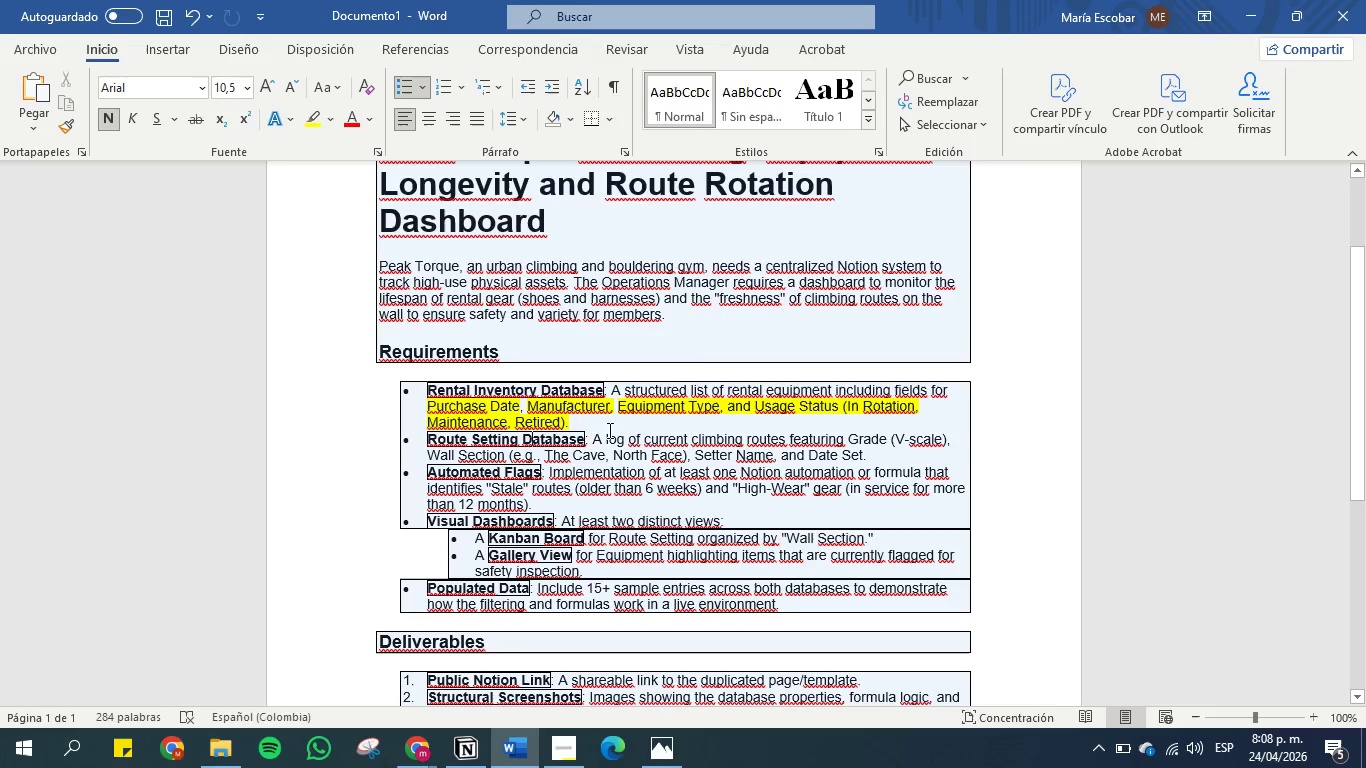 
wait(5.09)
 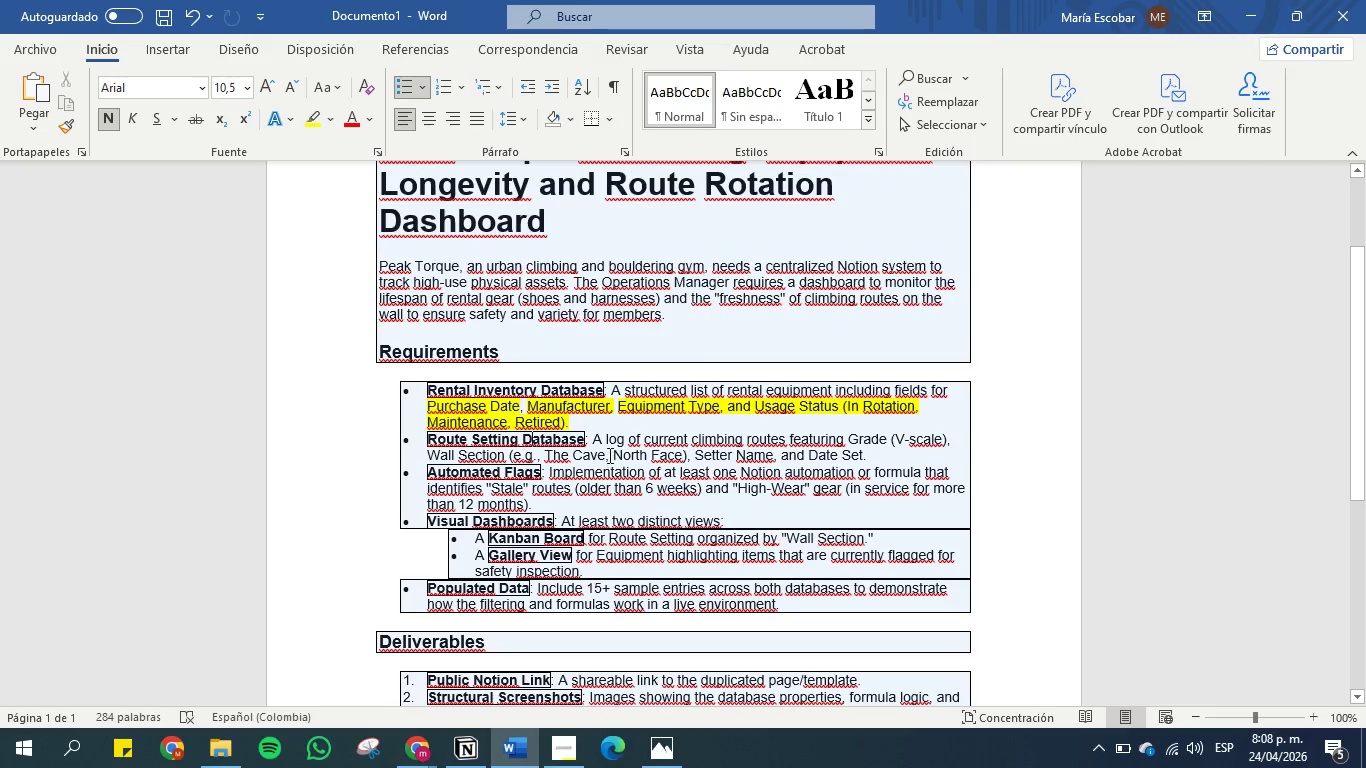 
left_click([523, 757])
 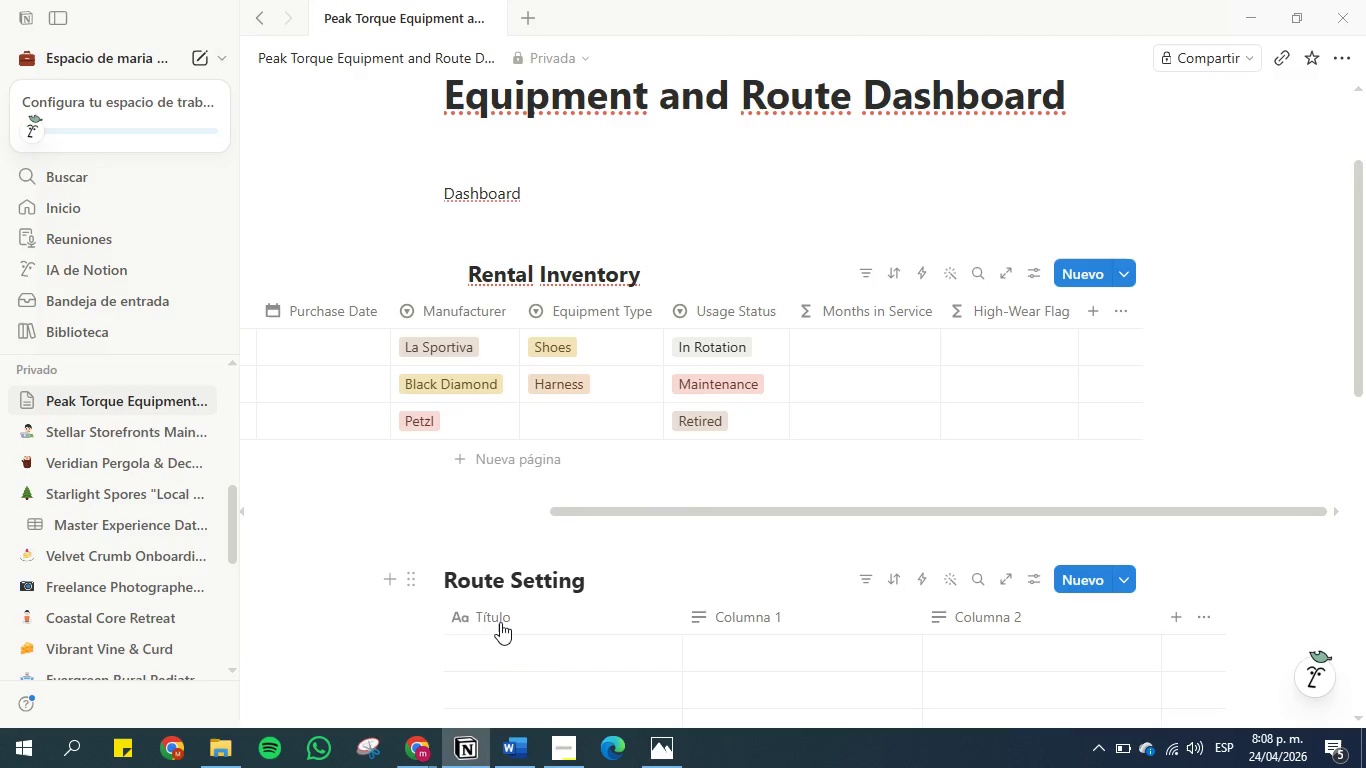 
left_click([505, 623])
 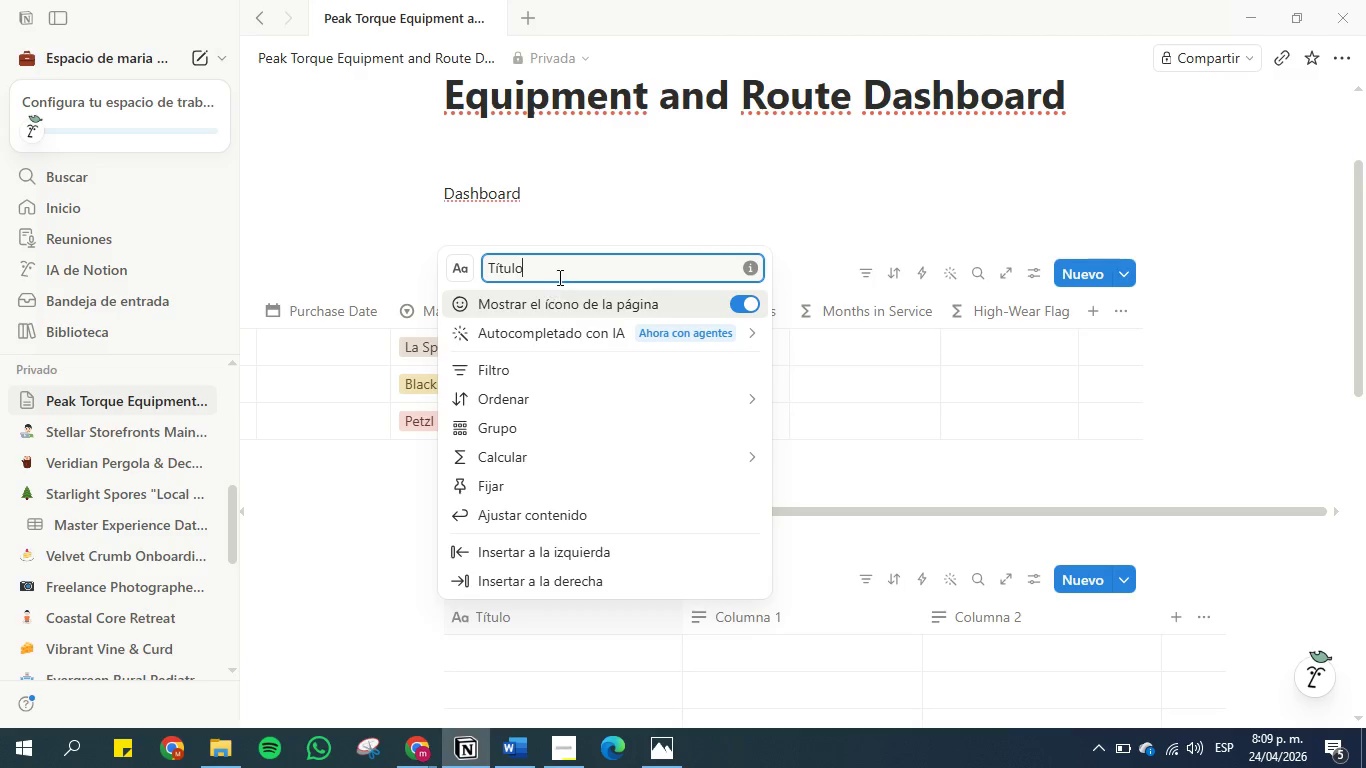 
double_click([568, 264])
 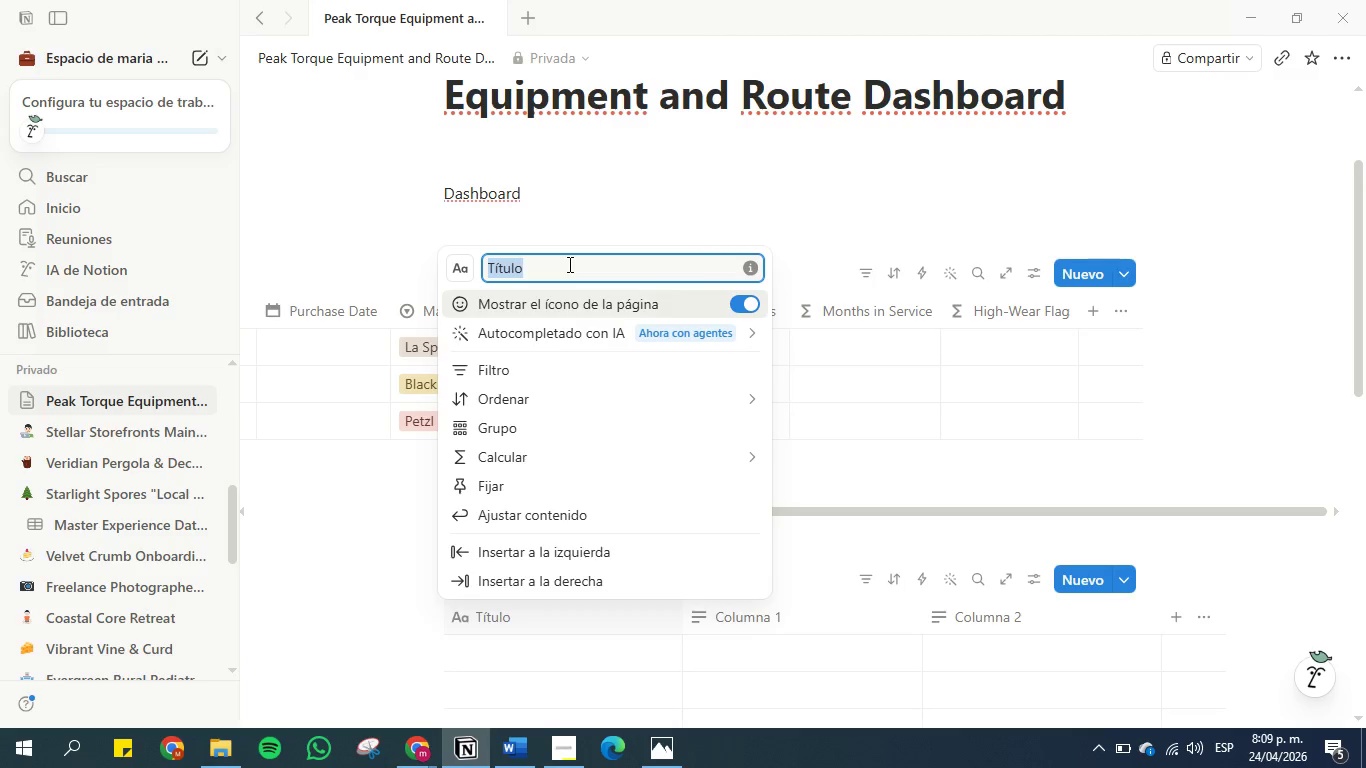 
triple_click([568, 264])
 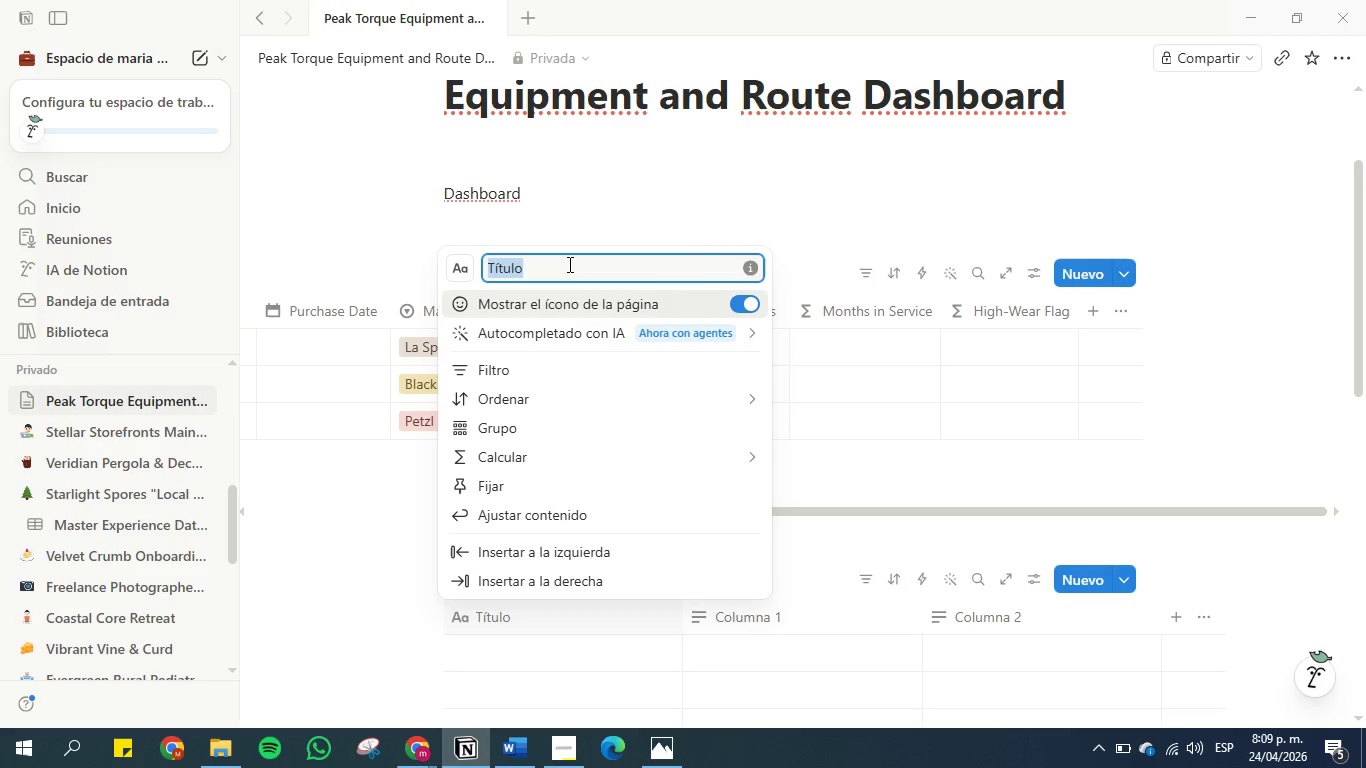 
type(Route Name )
 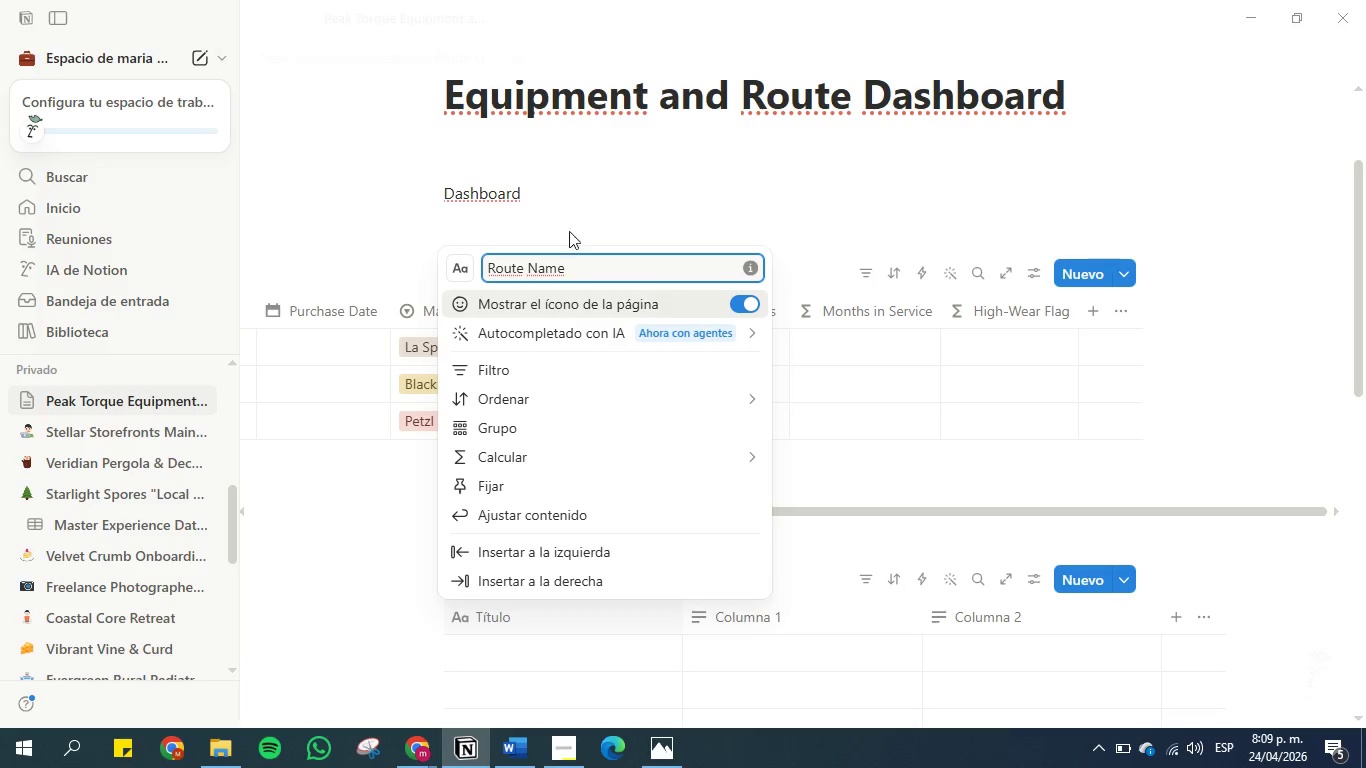 
left_click([569, 222])
 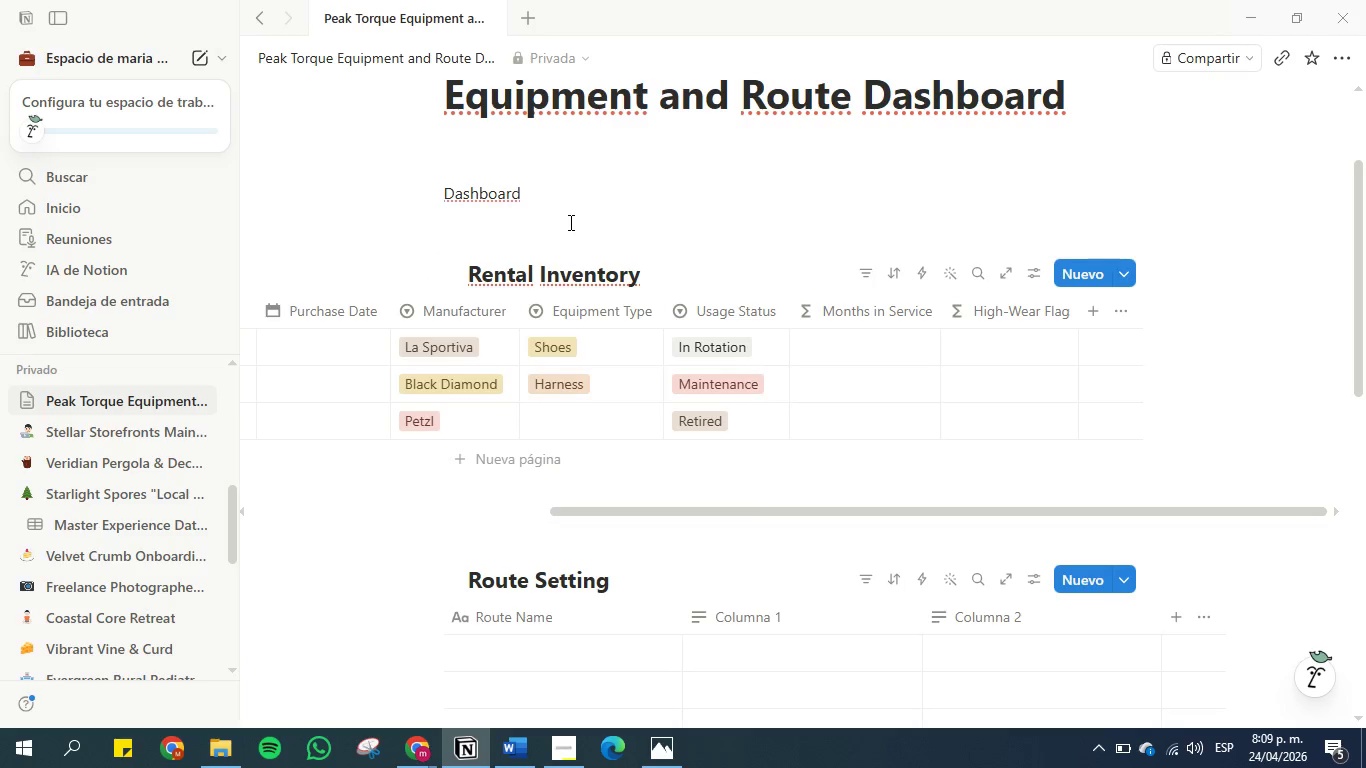 
left_click([523, 755])
 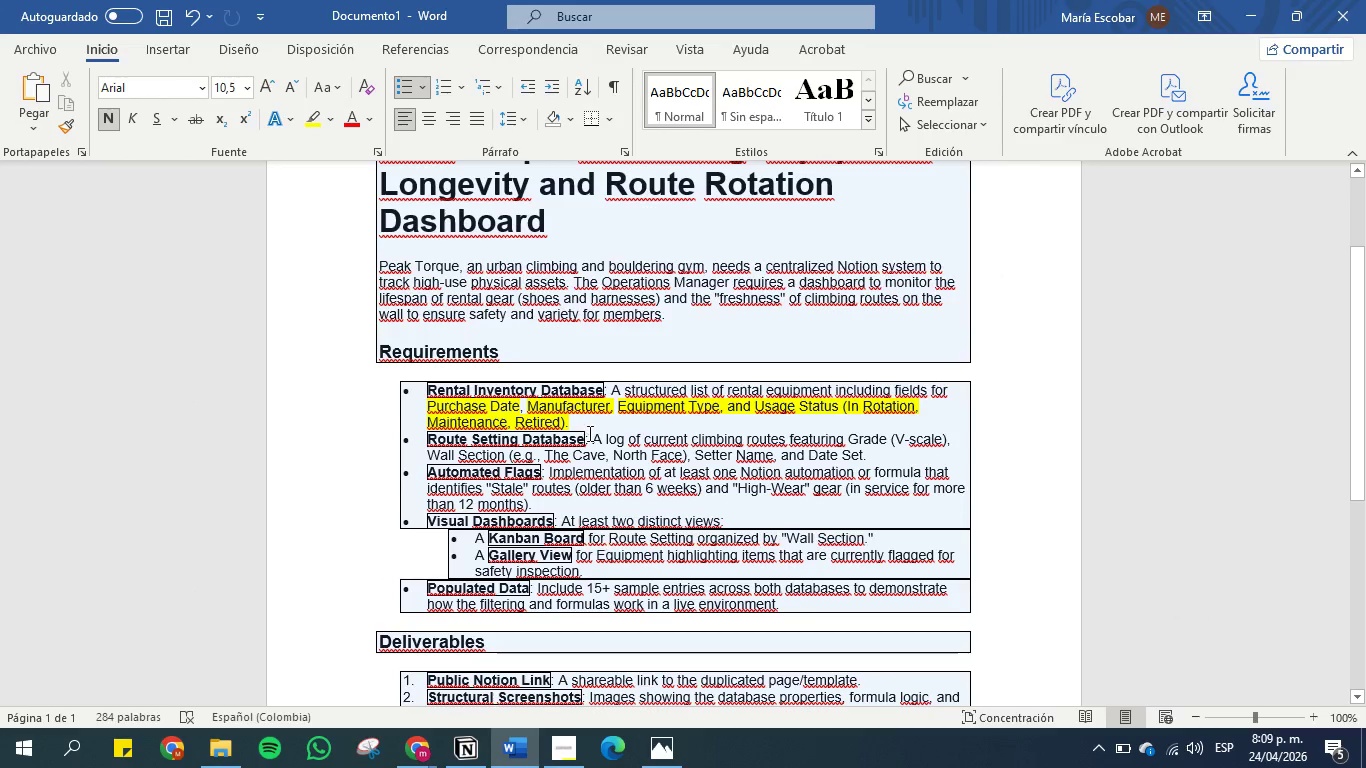 
left_click([590, 435])
 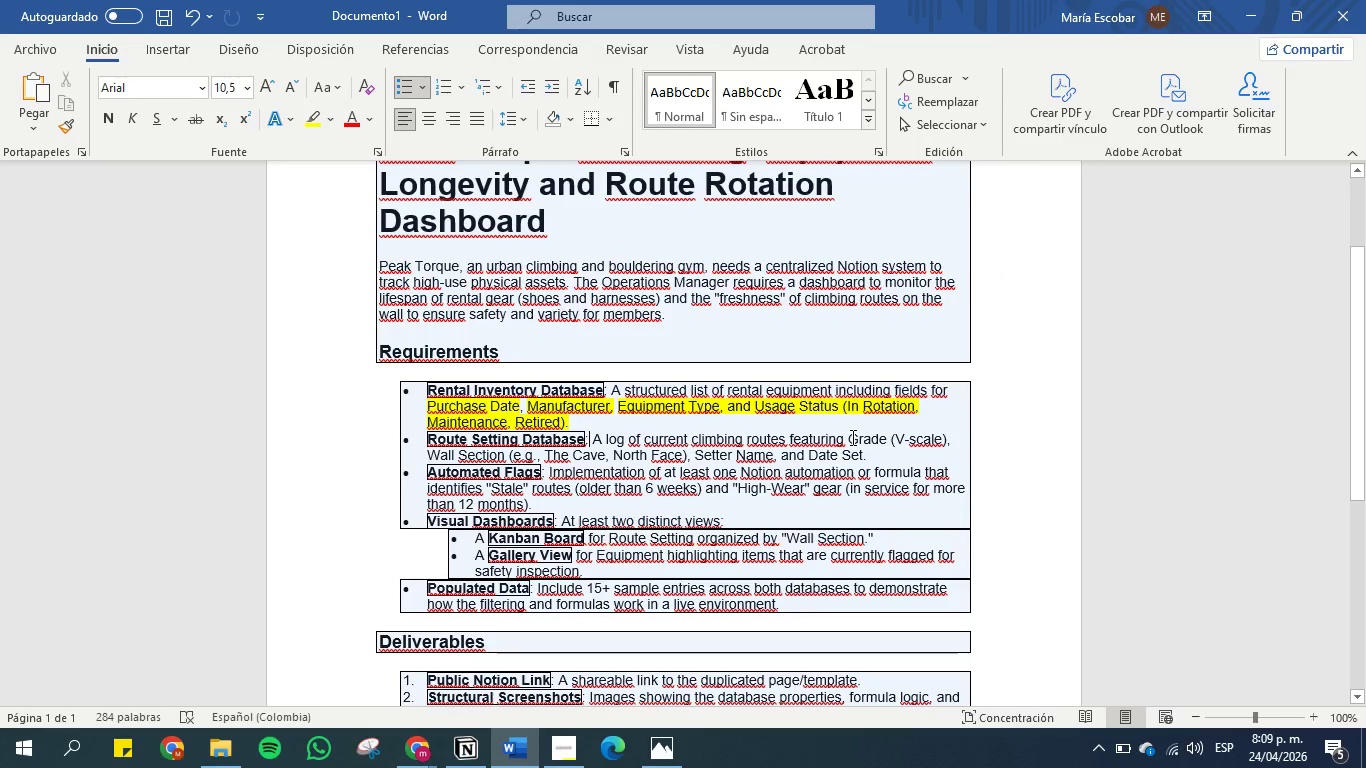 
left_click_drag(start_coordinate=[849, 437], to_coordinate=[945, 436])
 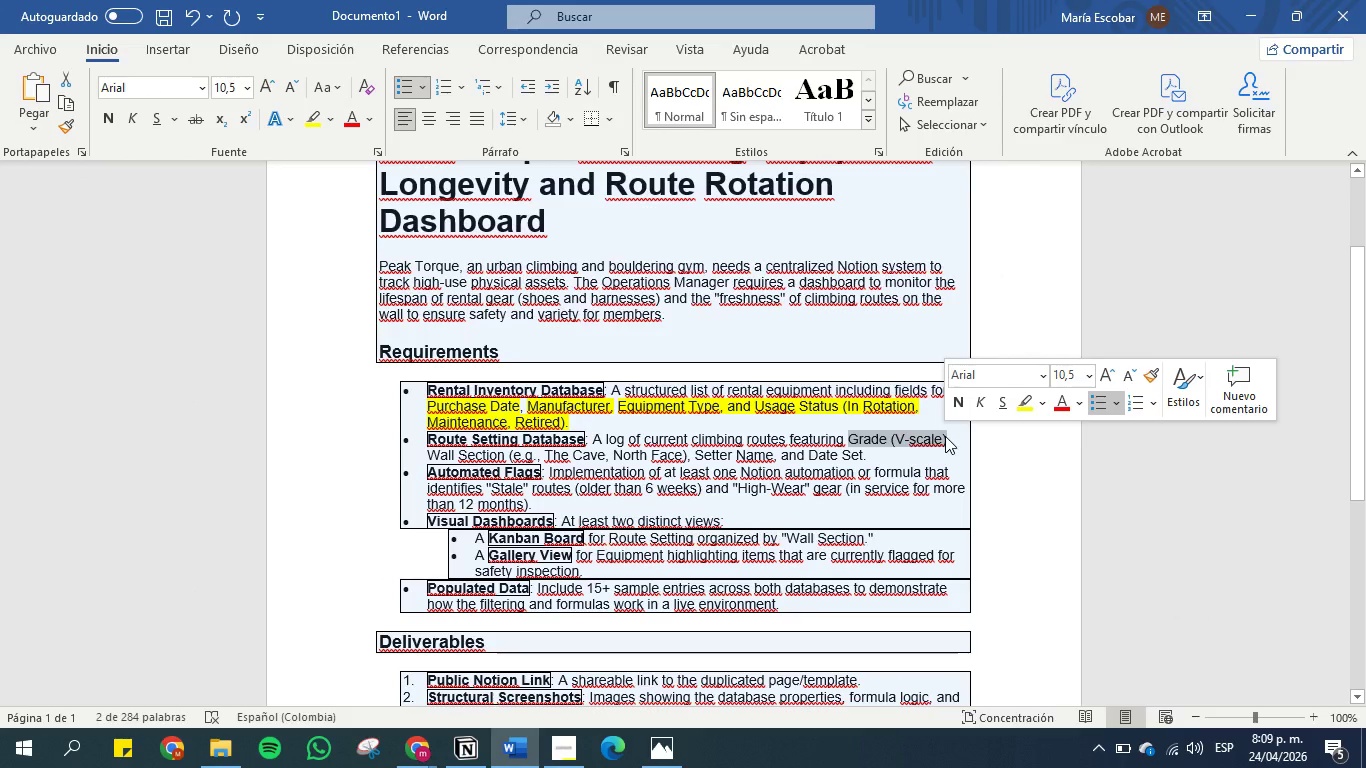 
hold_key(key=ControlLeft, duration=1.5)
 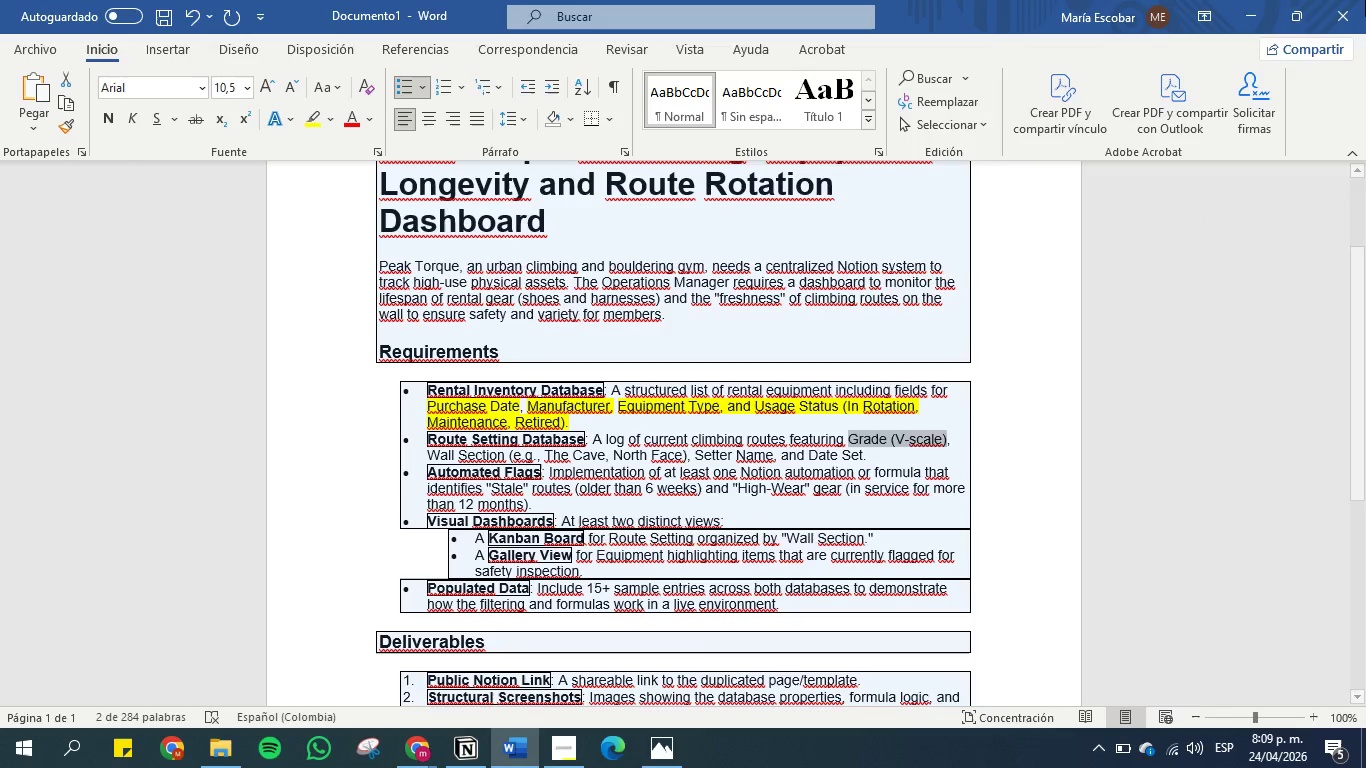 
key(Control+C)
 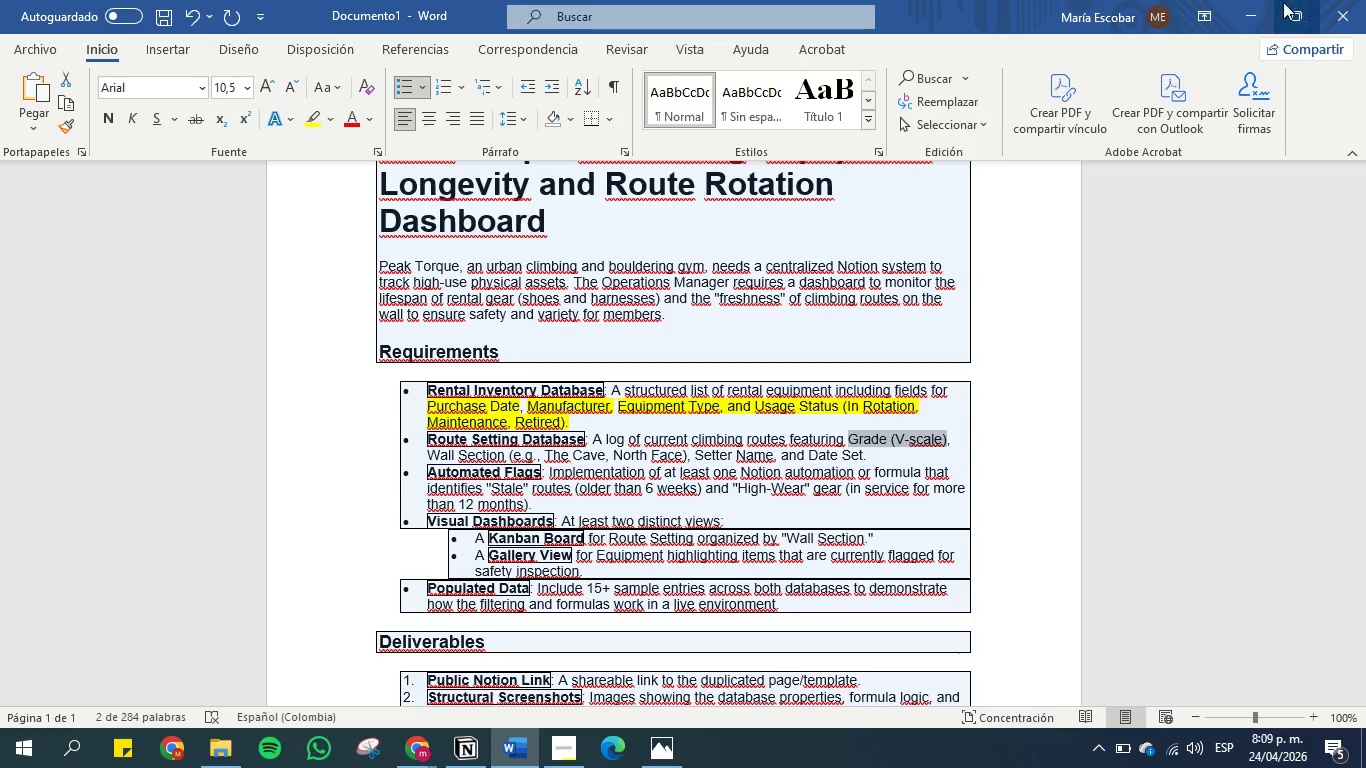 
left_click([1253, 3])
 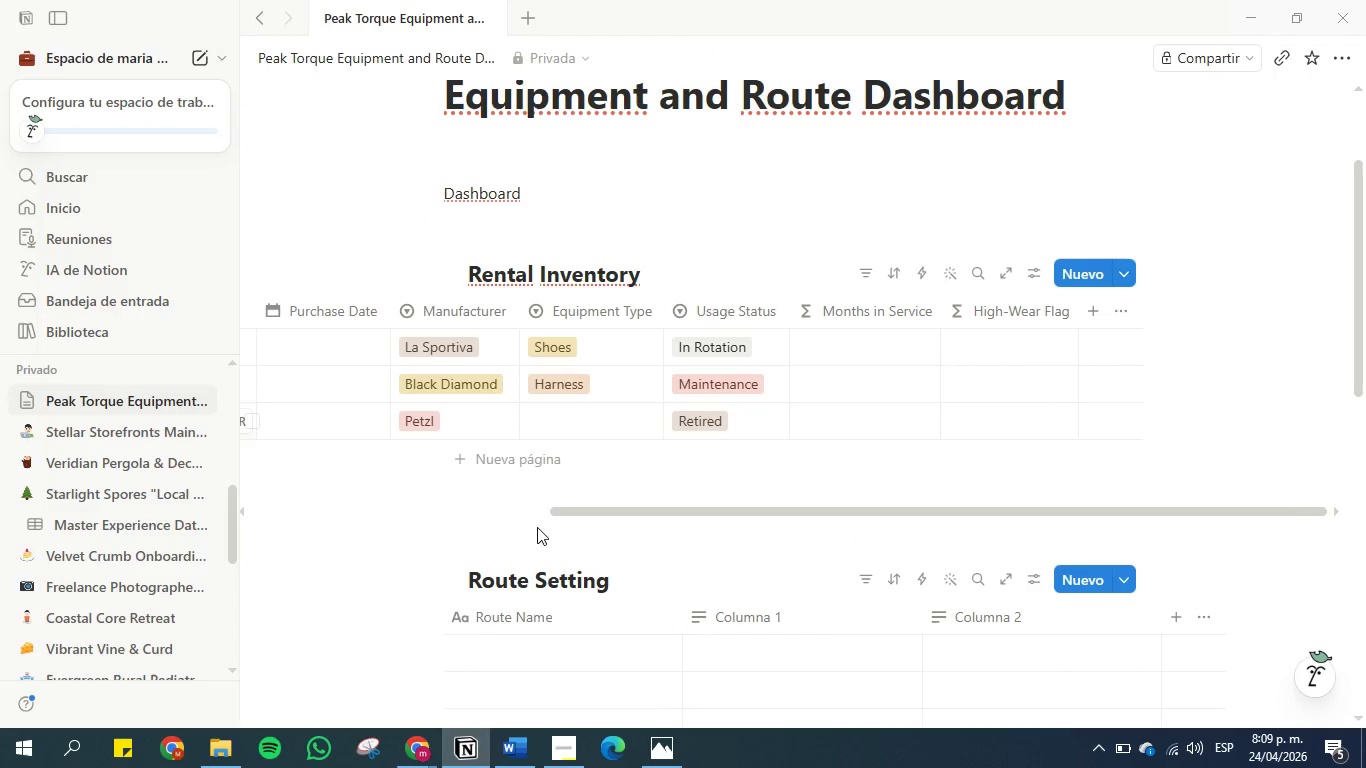 
scroll: coordinate [678, 559], scroll_direction: down, amount: 2.0
 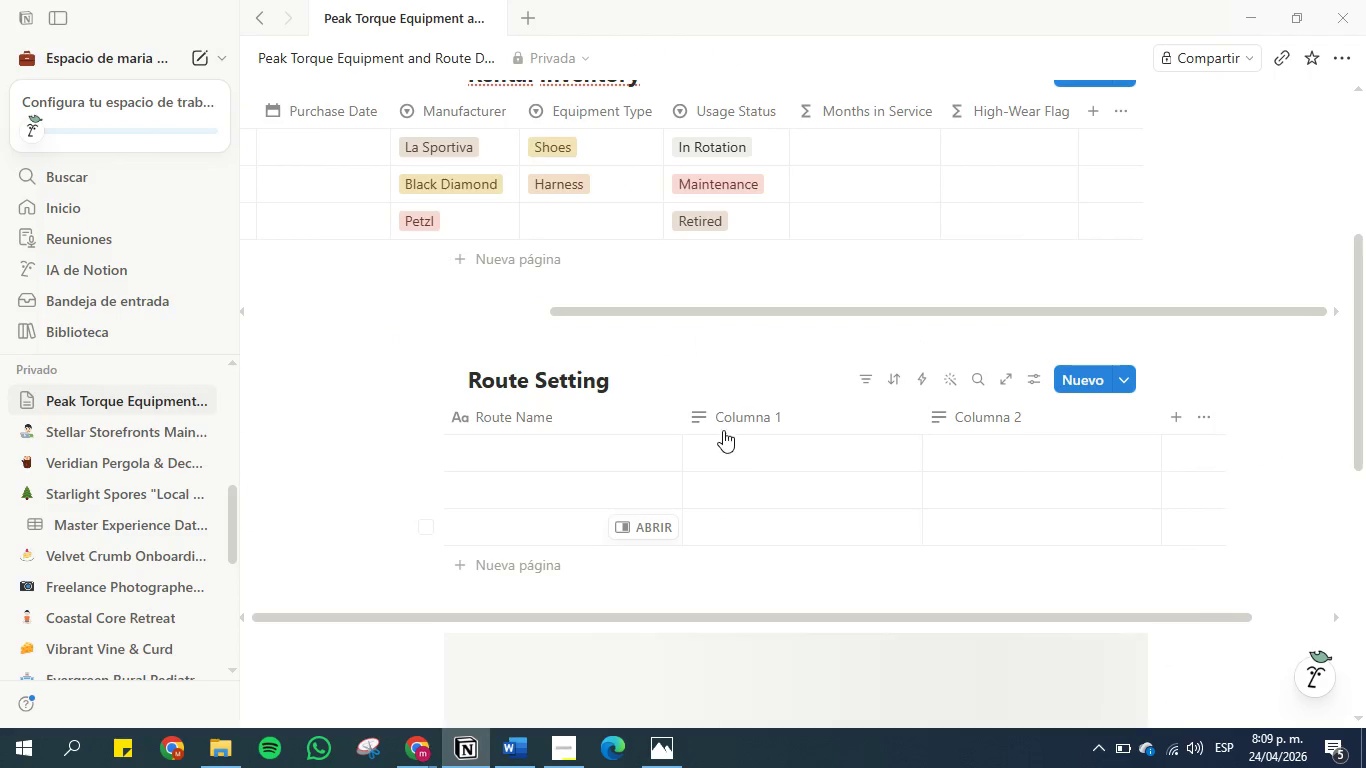 
left_click([716, 409])
 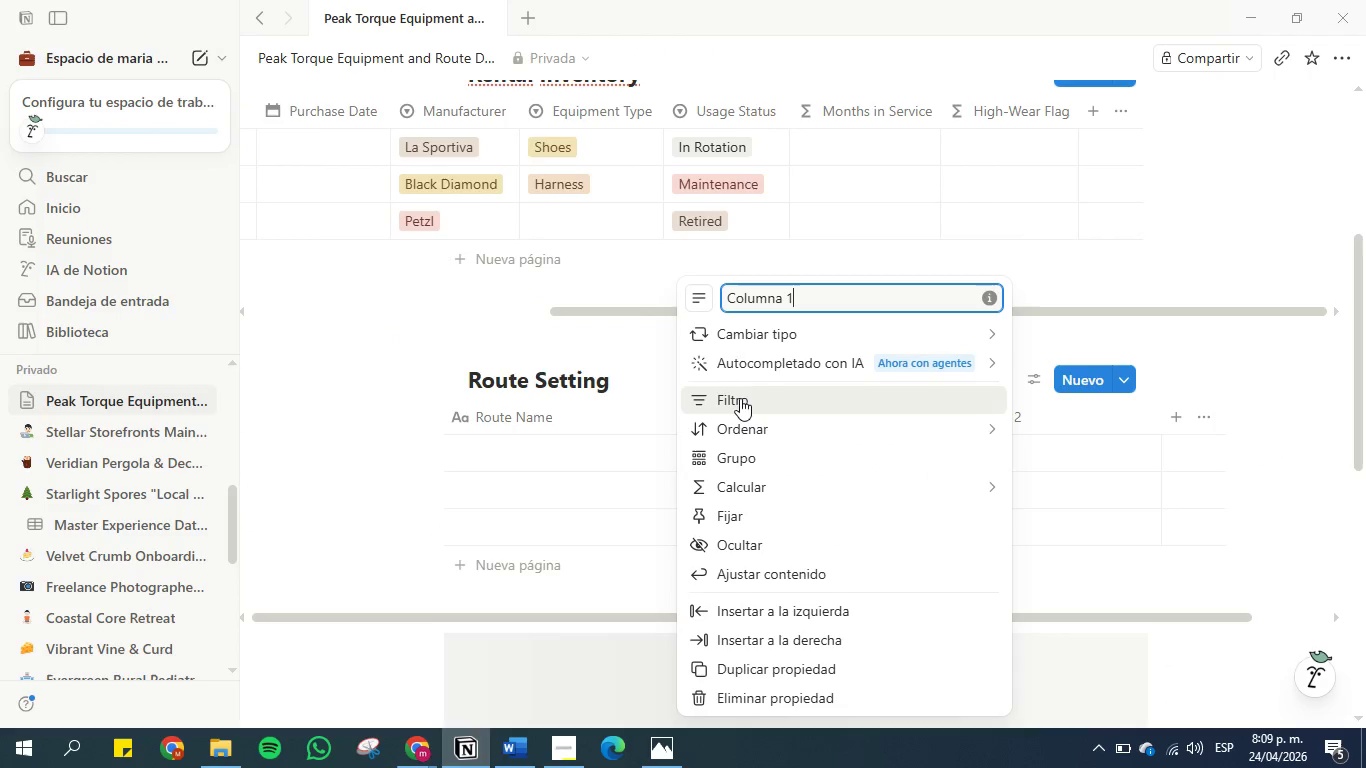 
left_click([755, 332])
 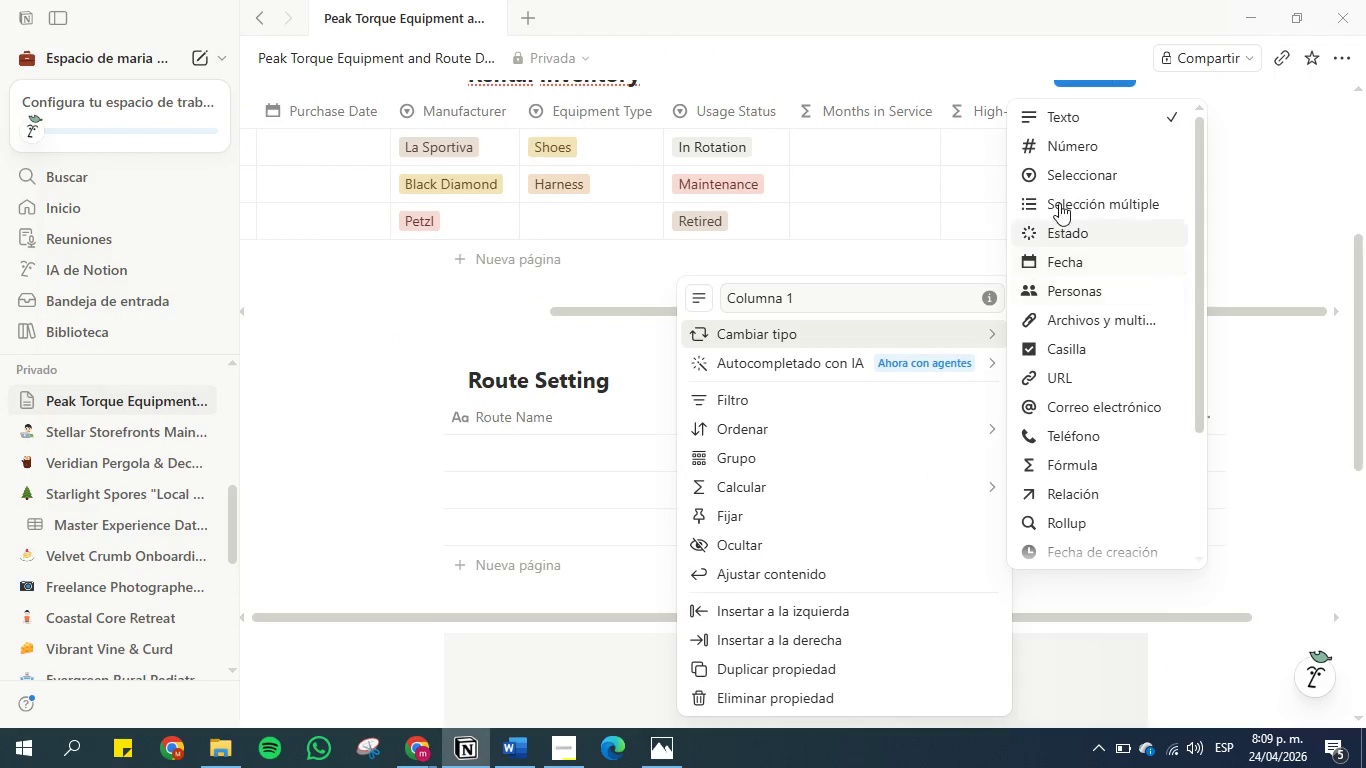 
left_click([1071, 160])
 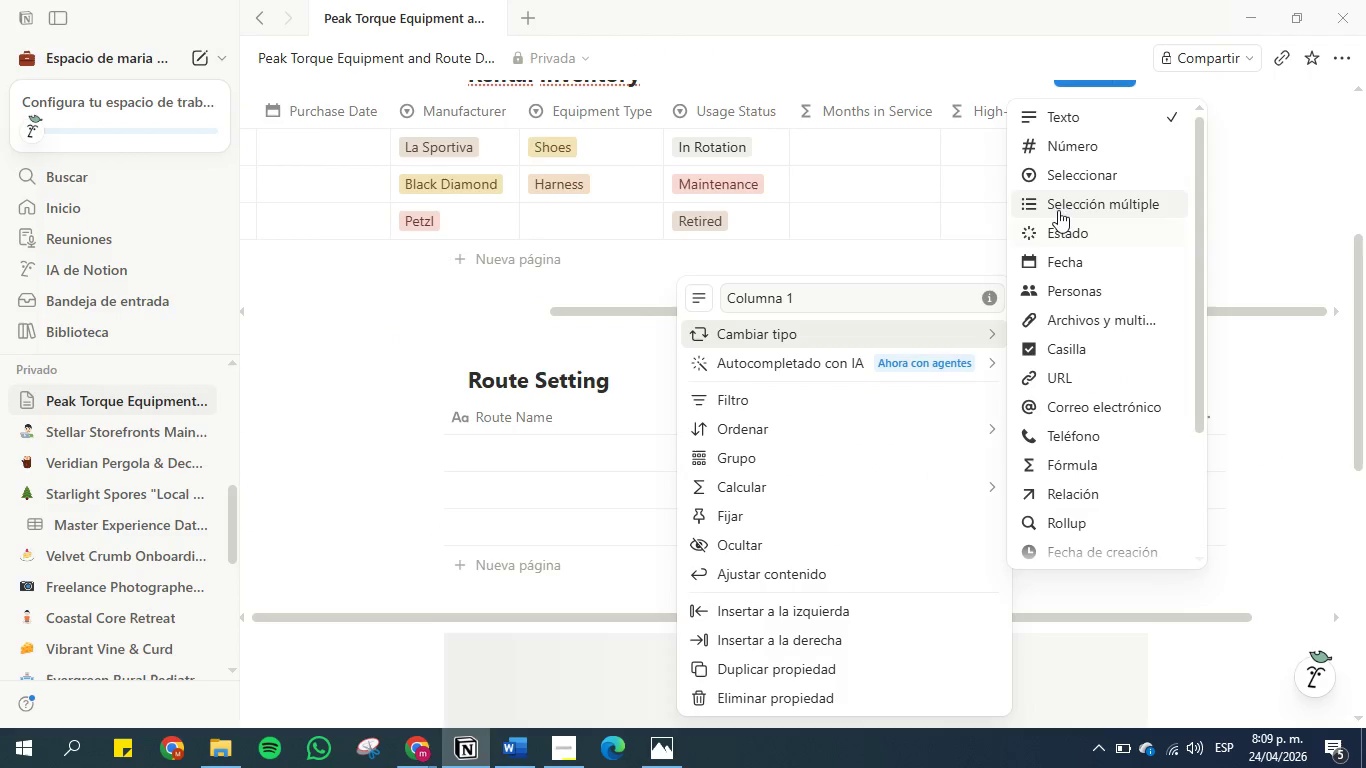 
left_click([1065, 179])
 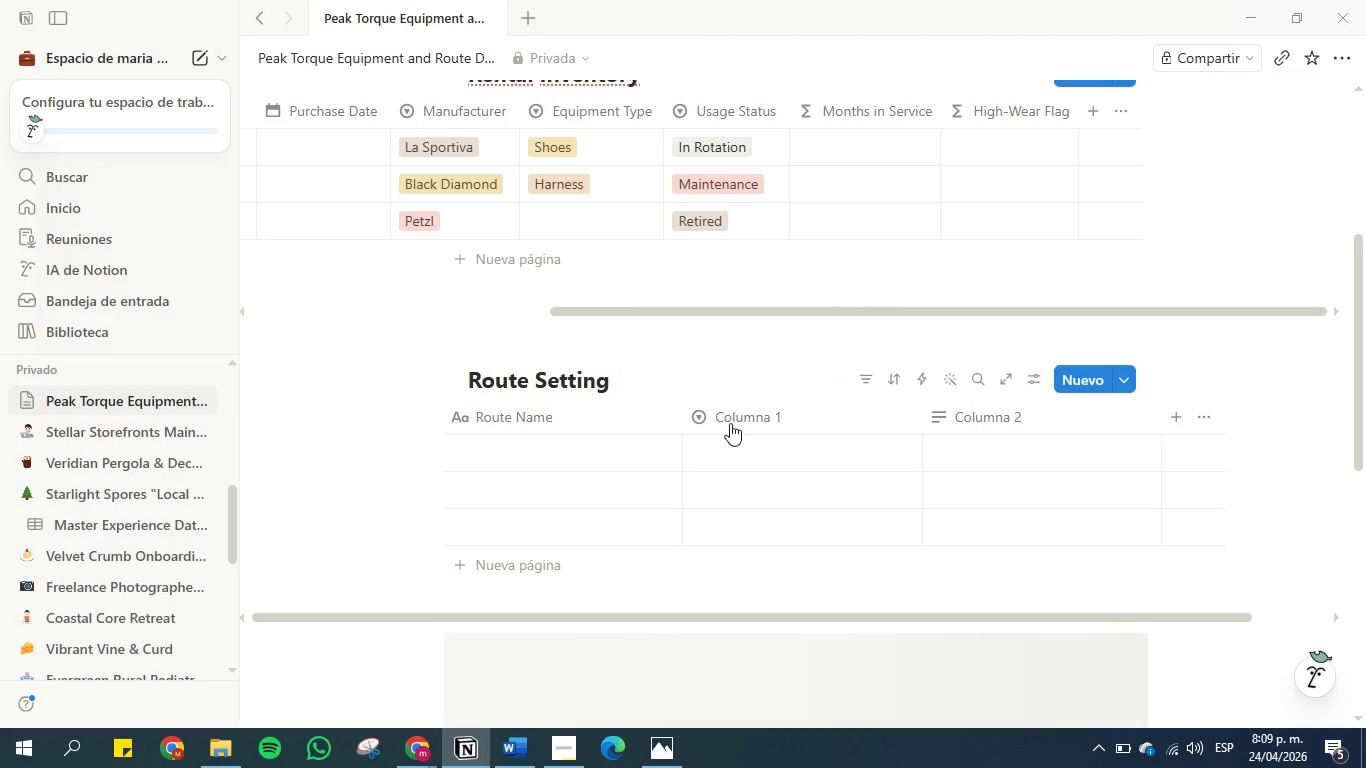 
left_click([733, 414])
 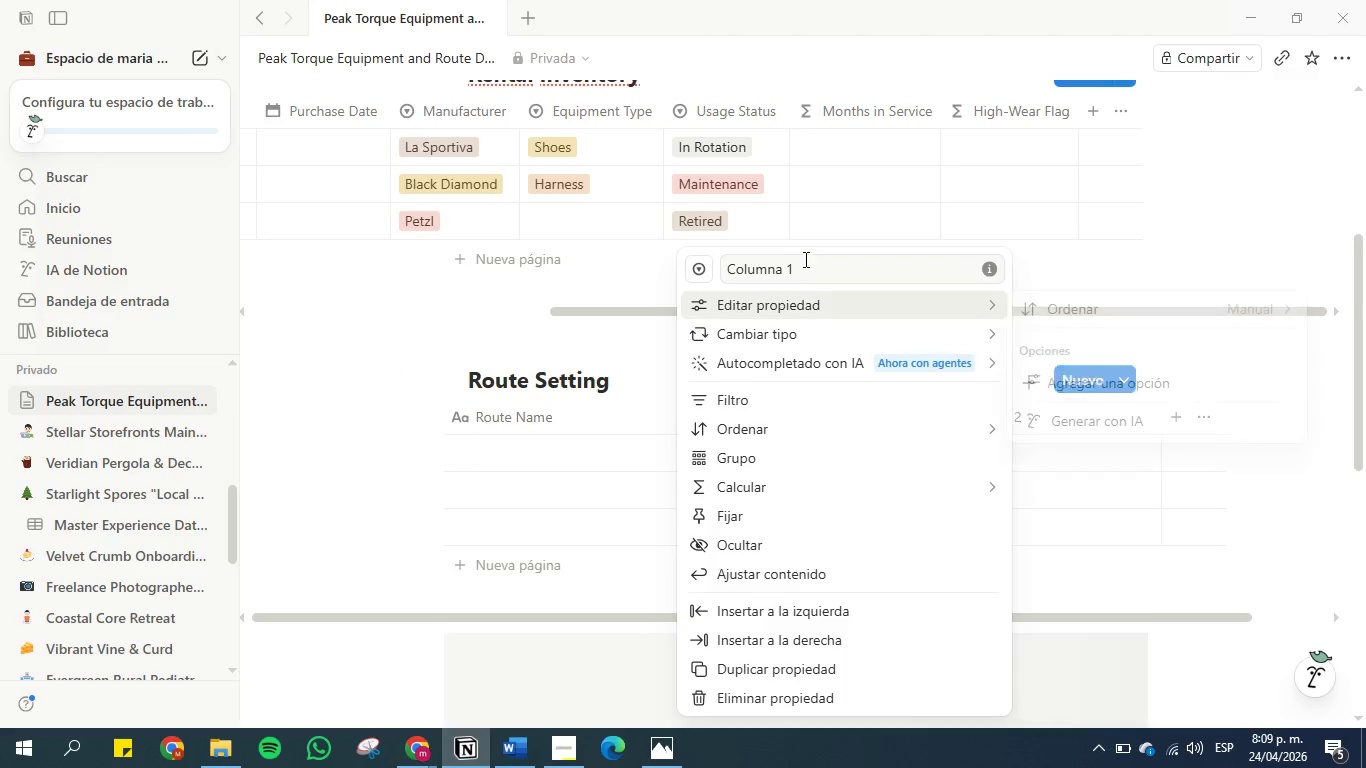 
double_click([804, 259])
 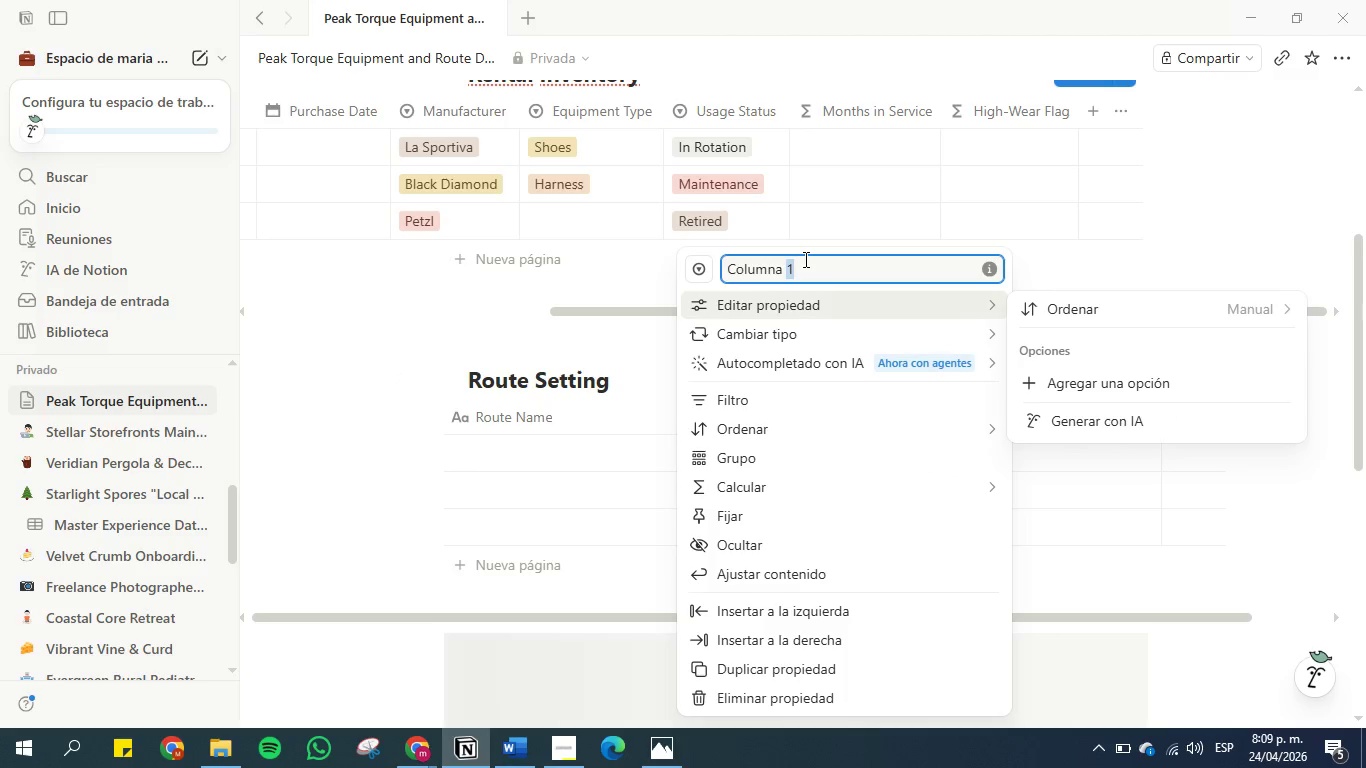 
triple_click([804, 259])
 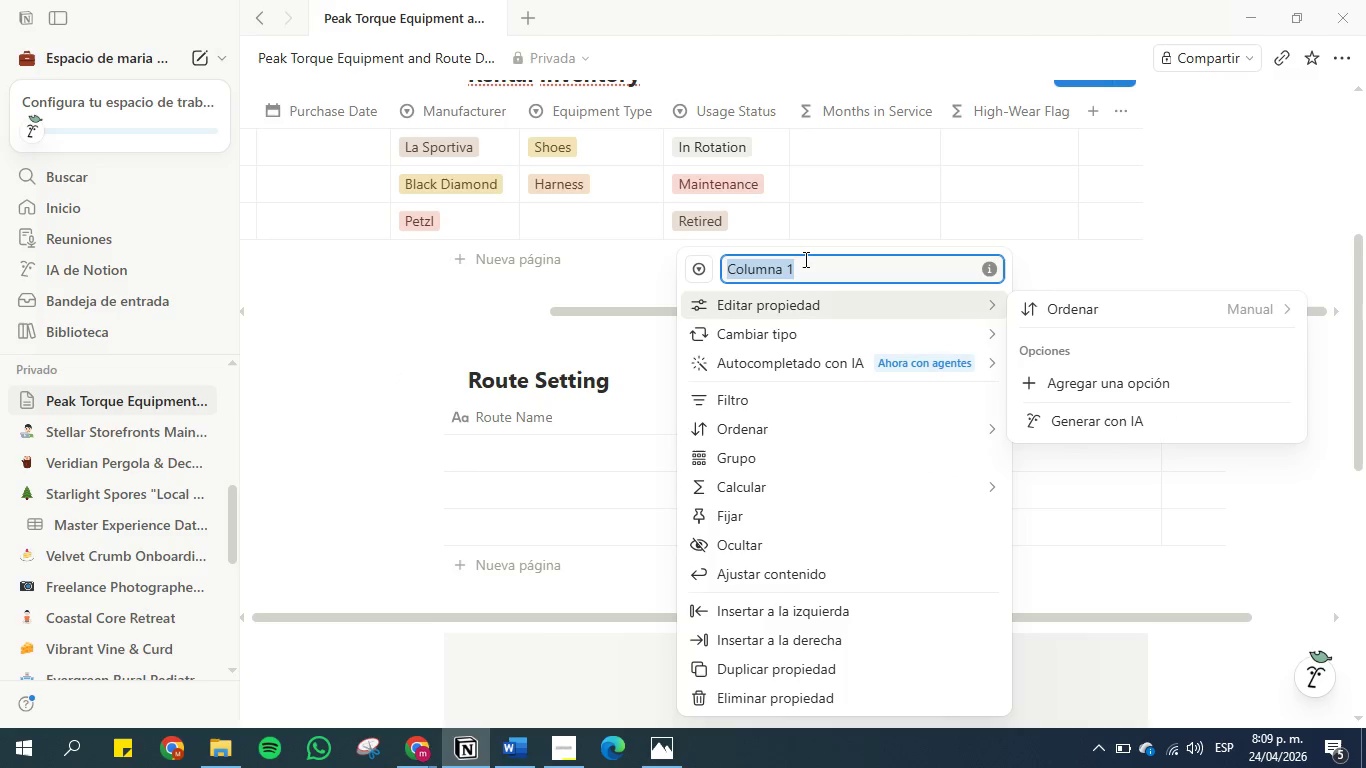 
key(Control+V)
 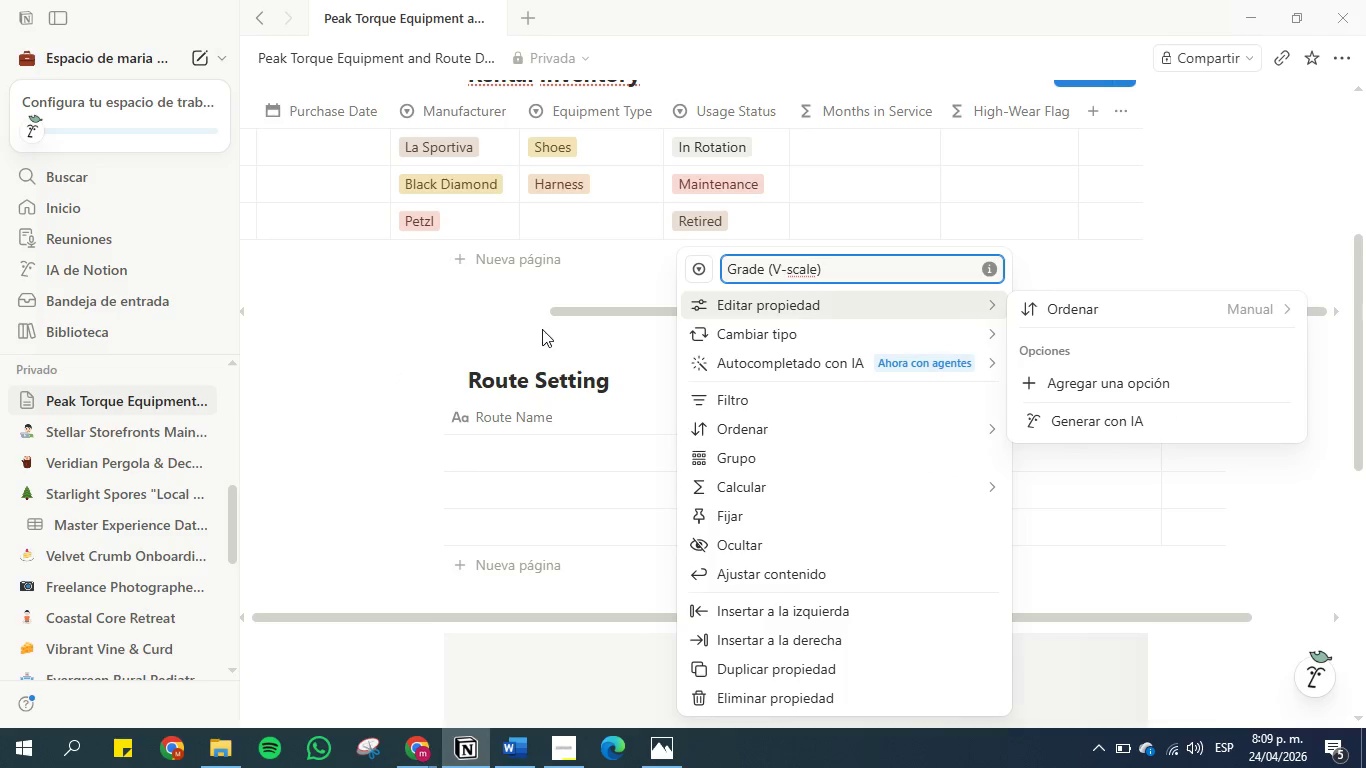 
left_click([519, 327])
 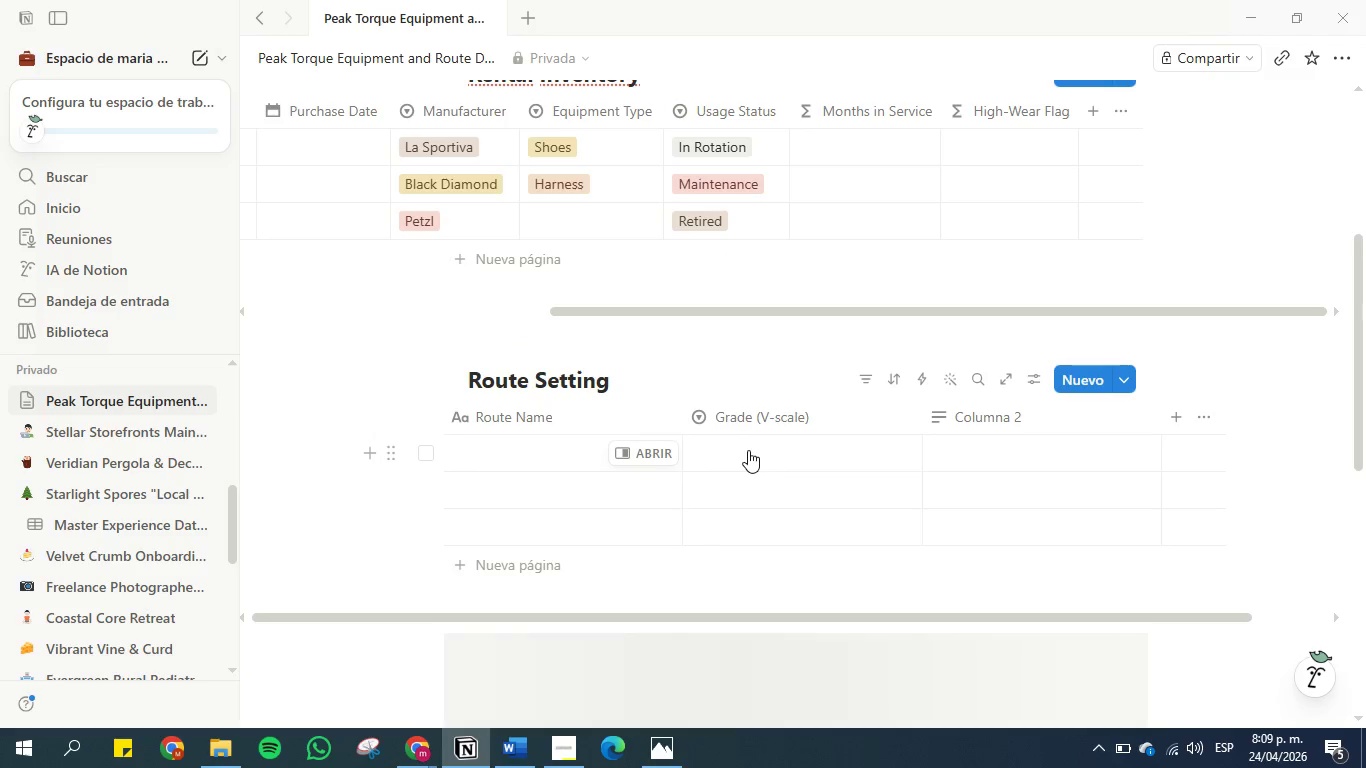 
left_click([748, 450])
 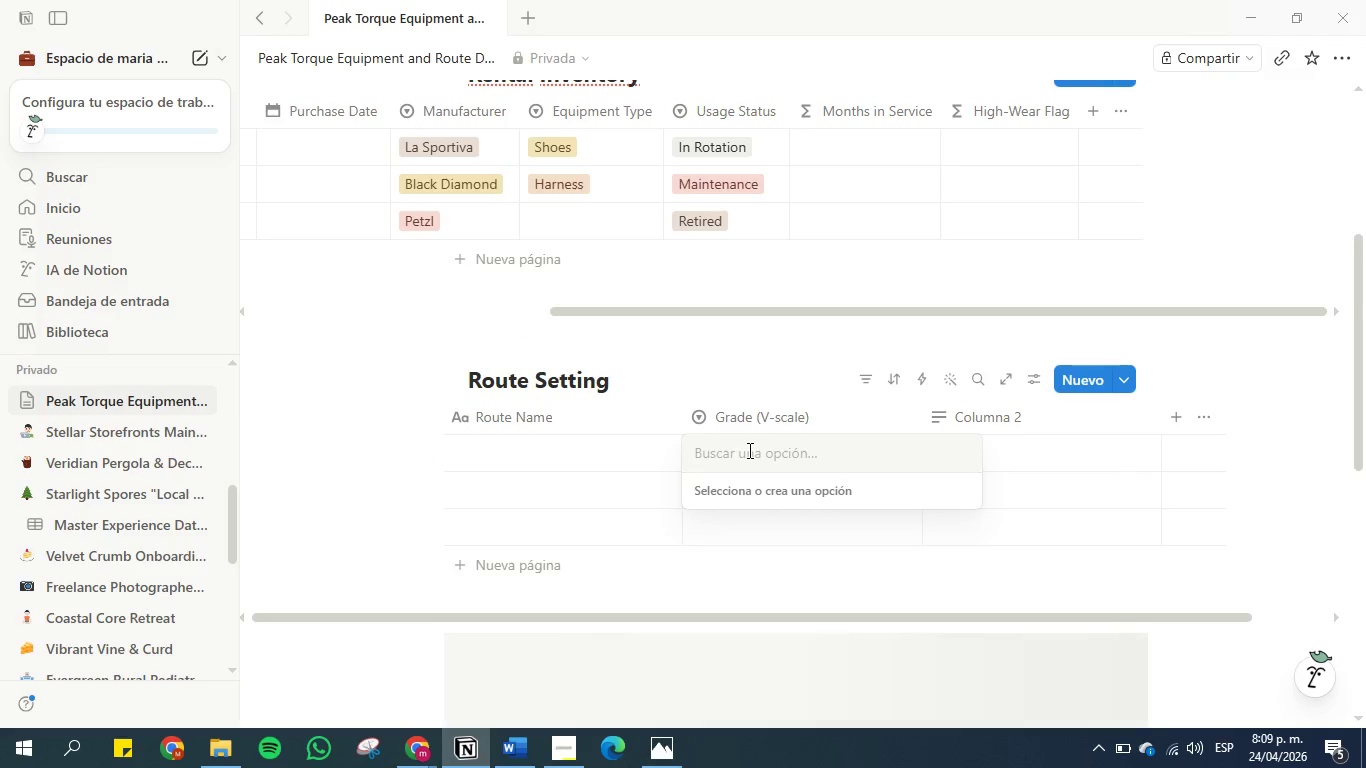 
type(V0)
 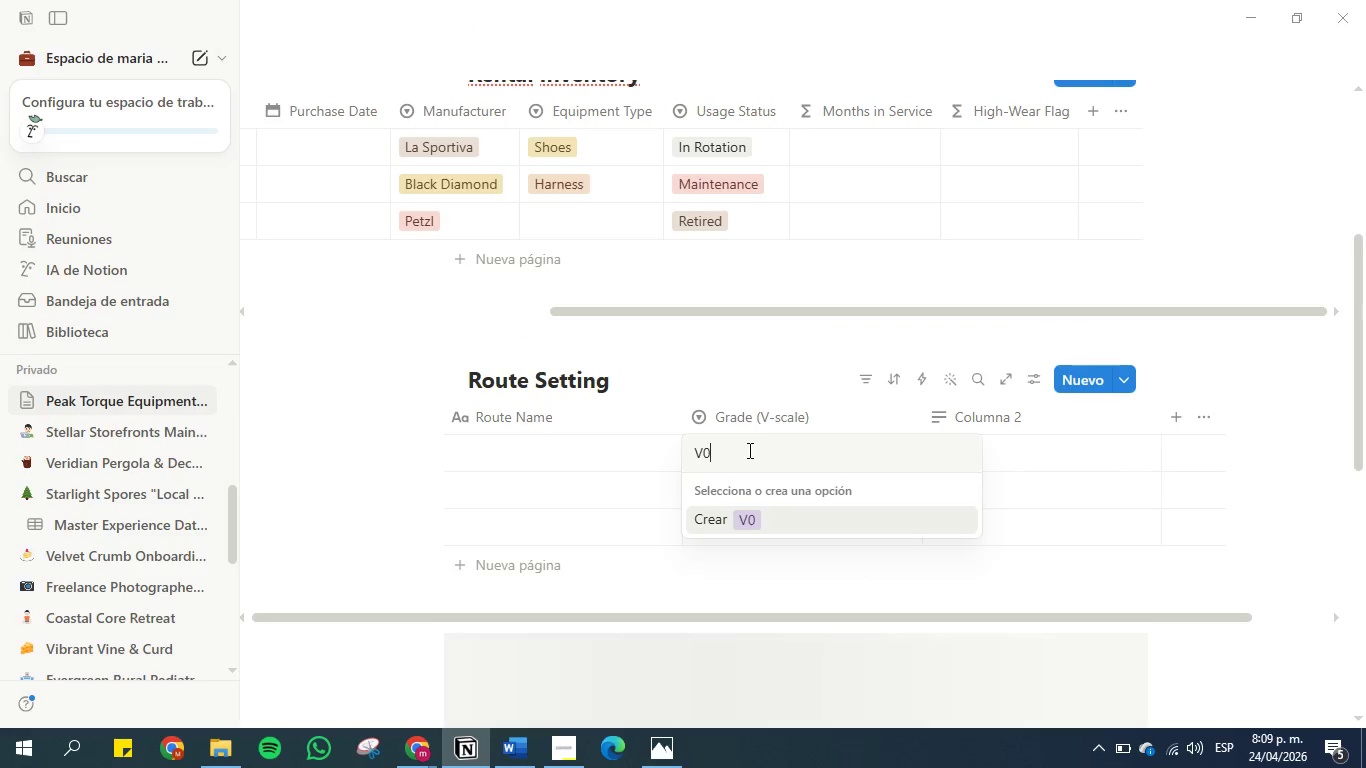 
key(Enter)
 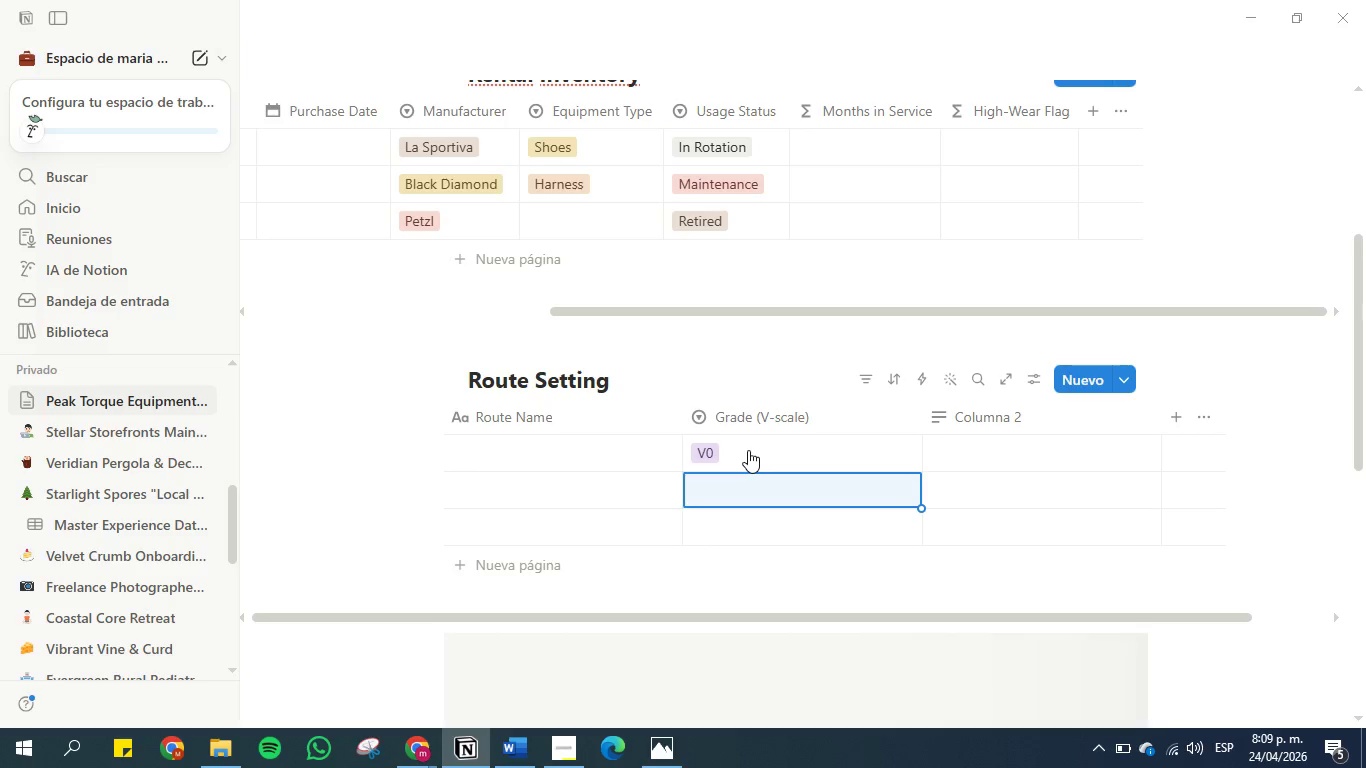 
key(V)
 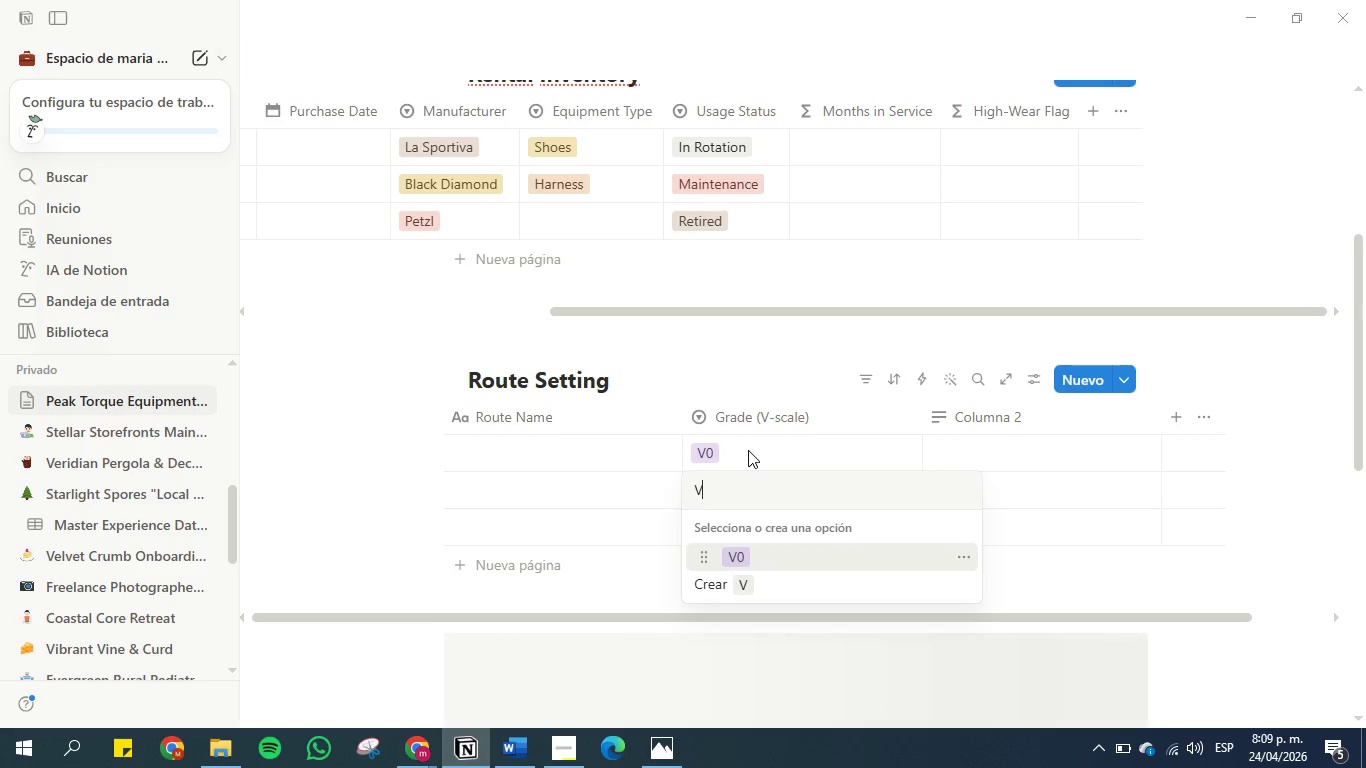 
key(CapsLock)
 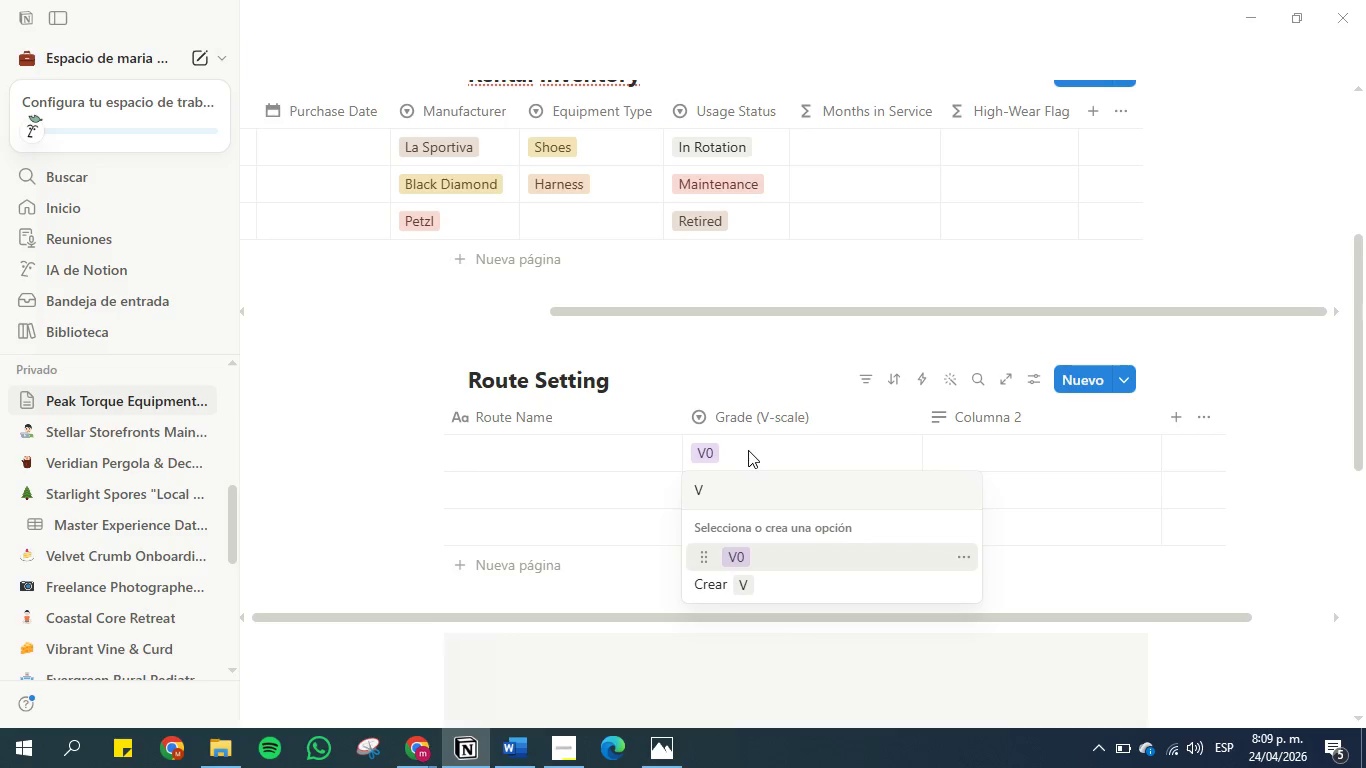 
key(CapsLock)
 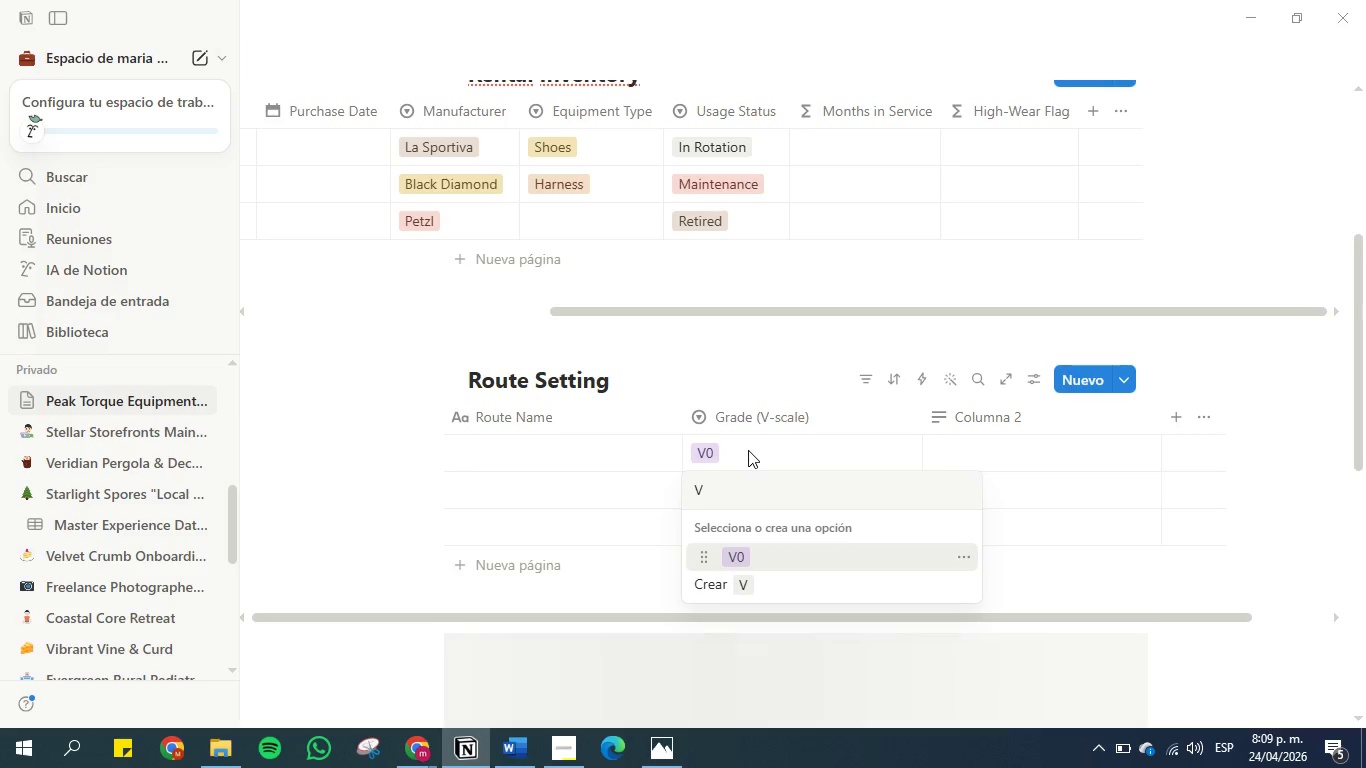 
key(1)
 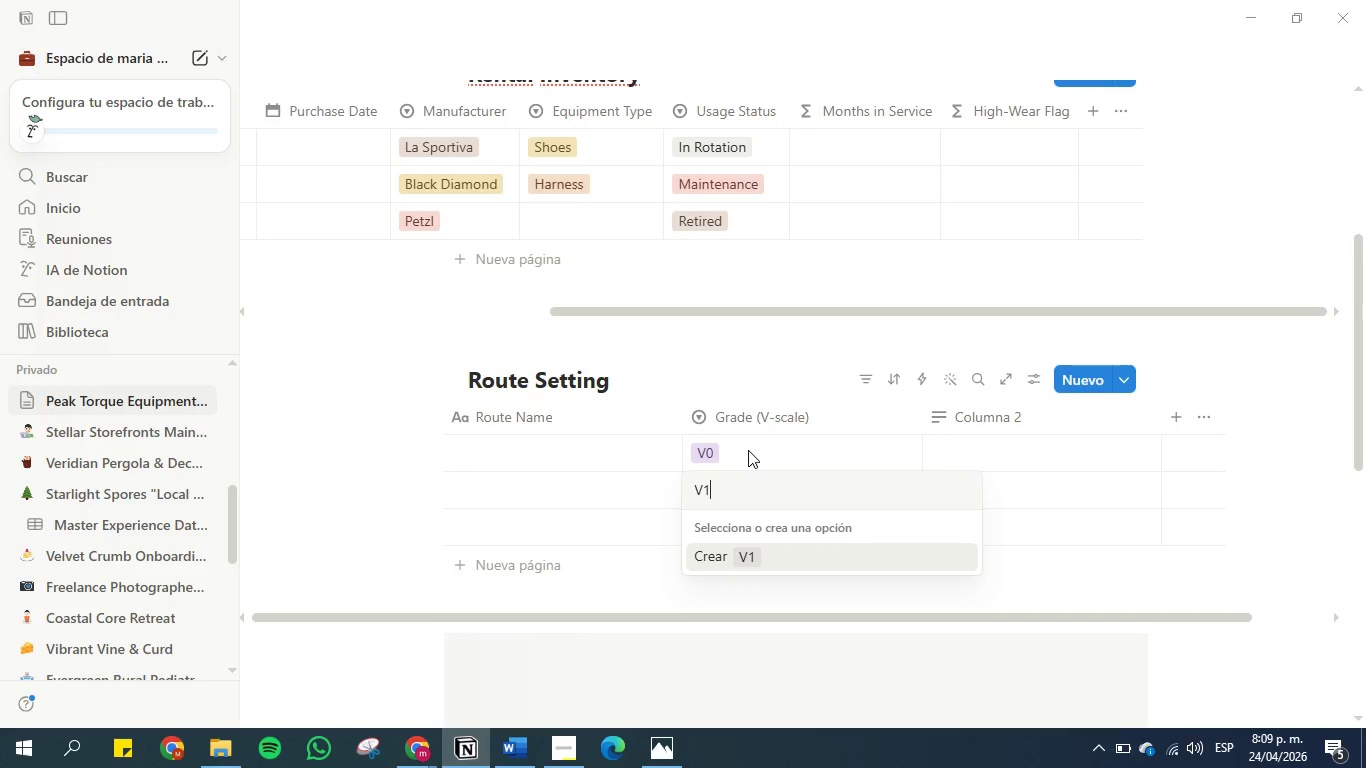 
key(Enter)
 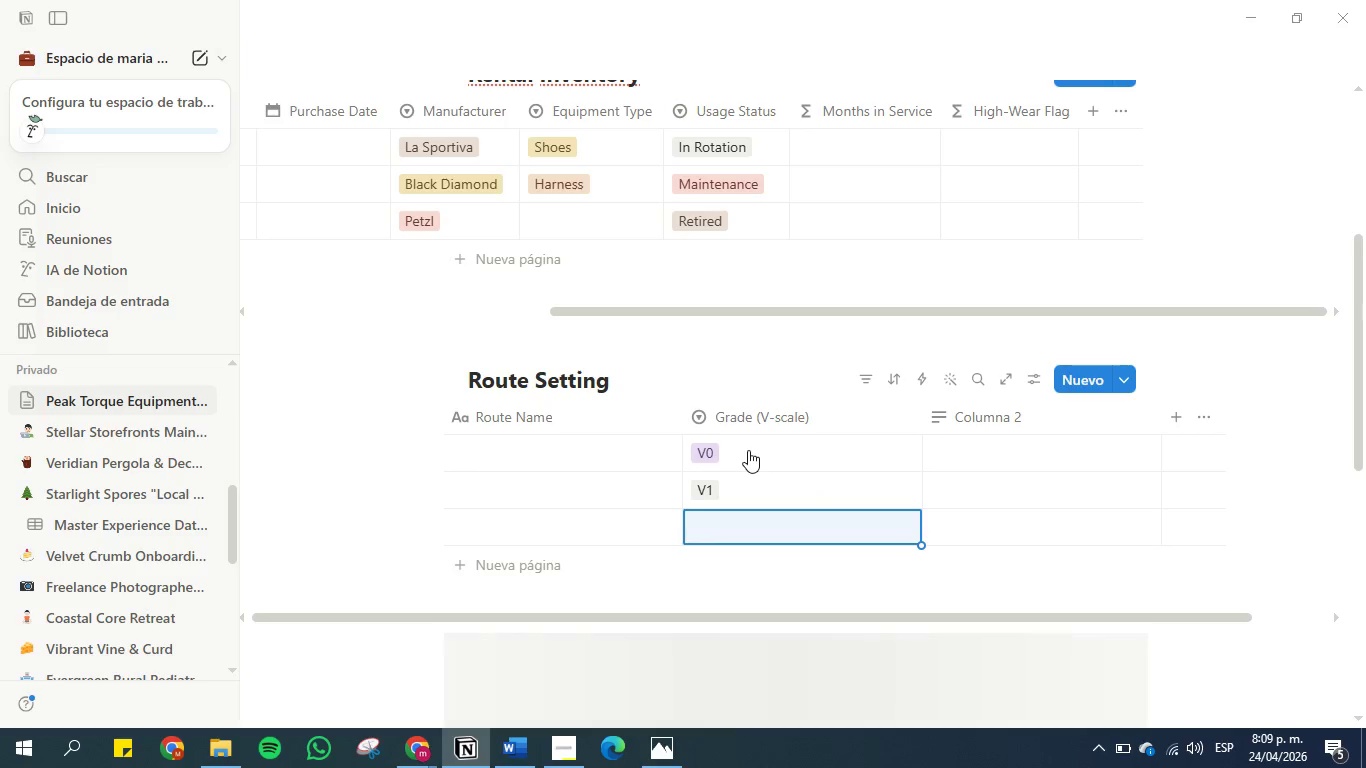 
type(V2)
 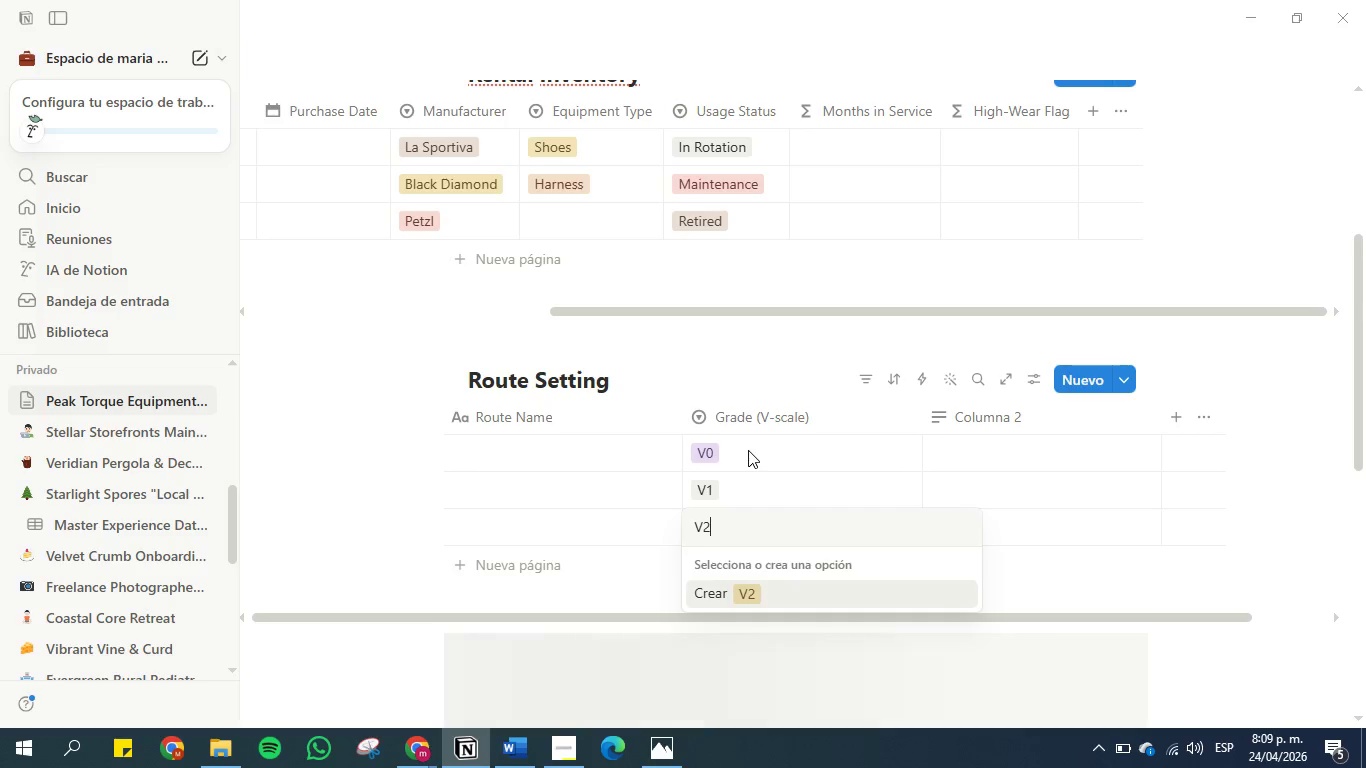 
key(Enter)
 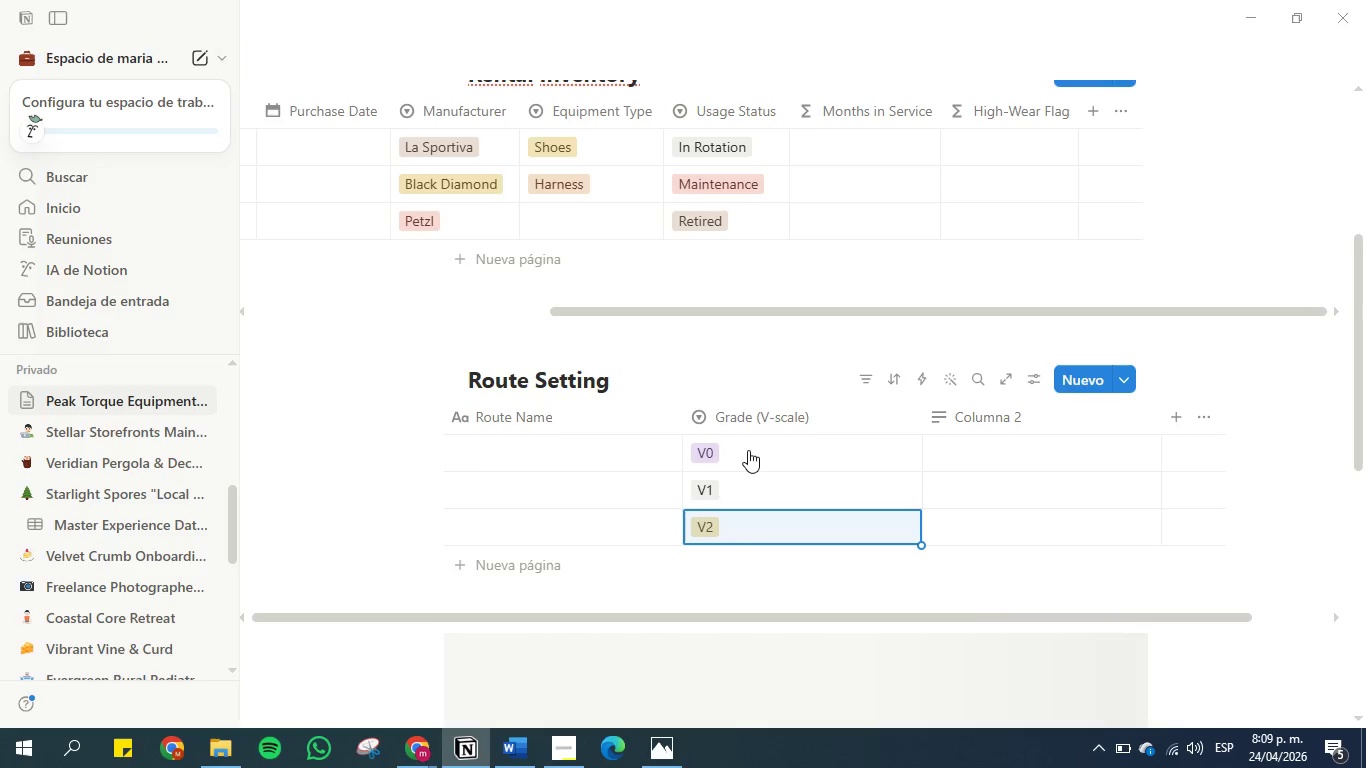 
type(V3)
 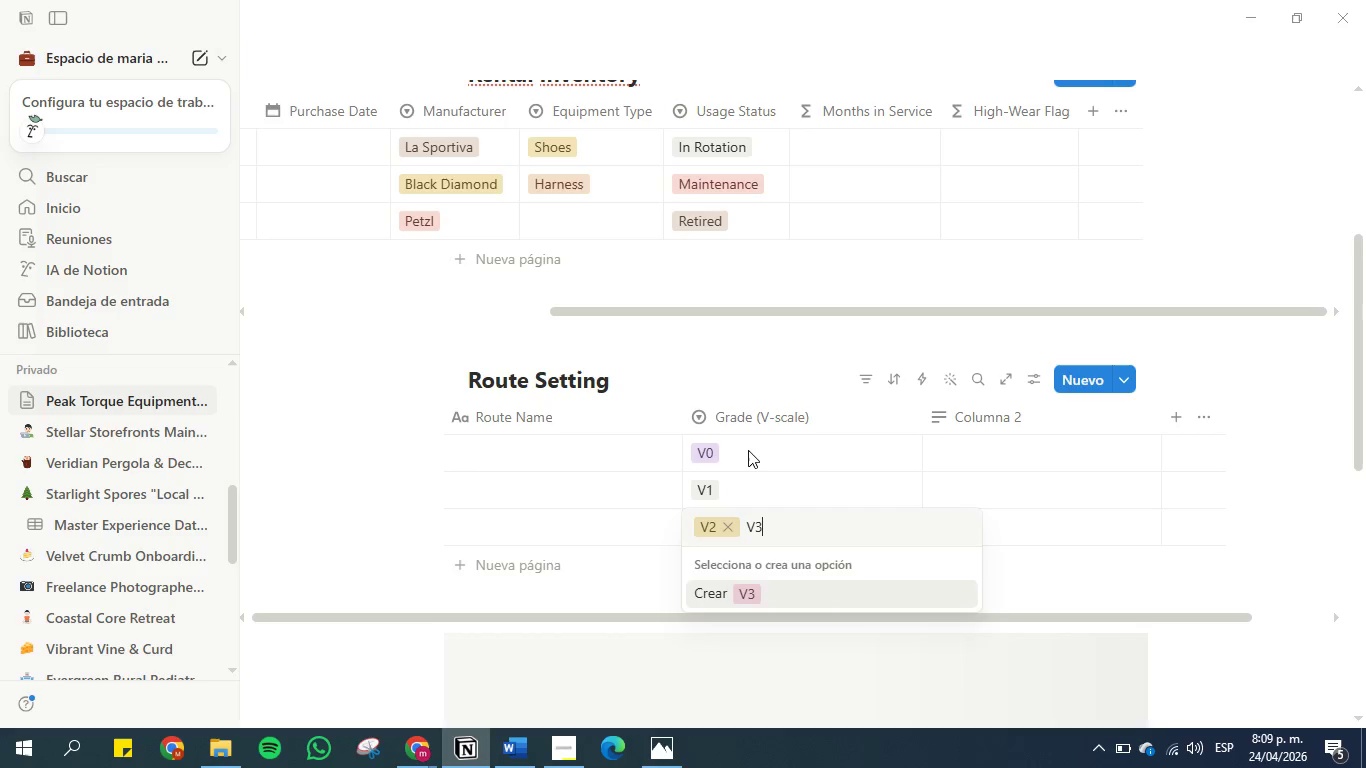 
key(Enter)
 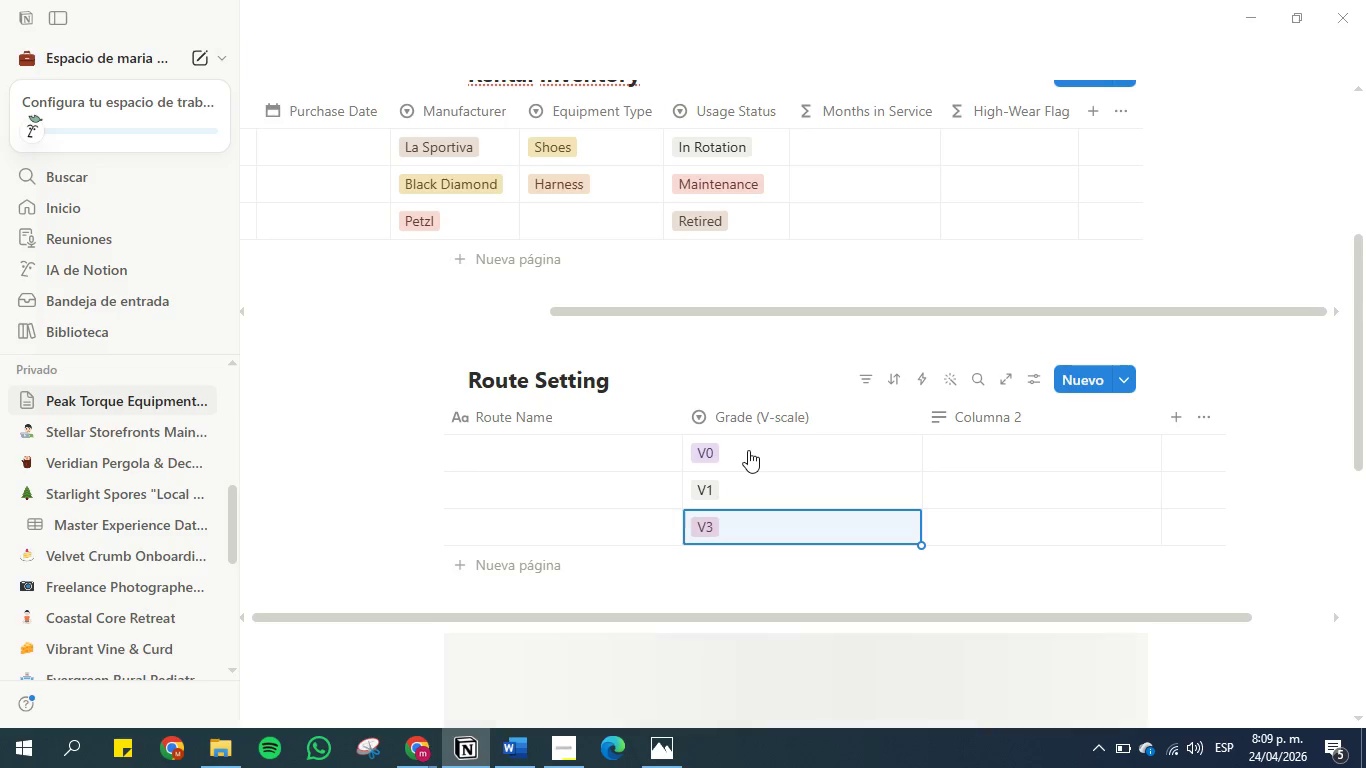 
type(V4)
 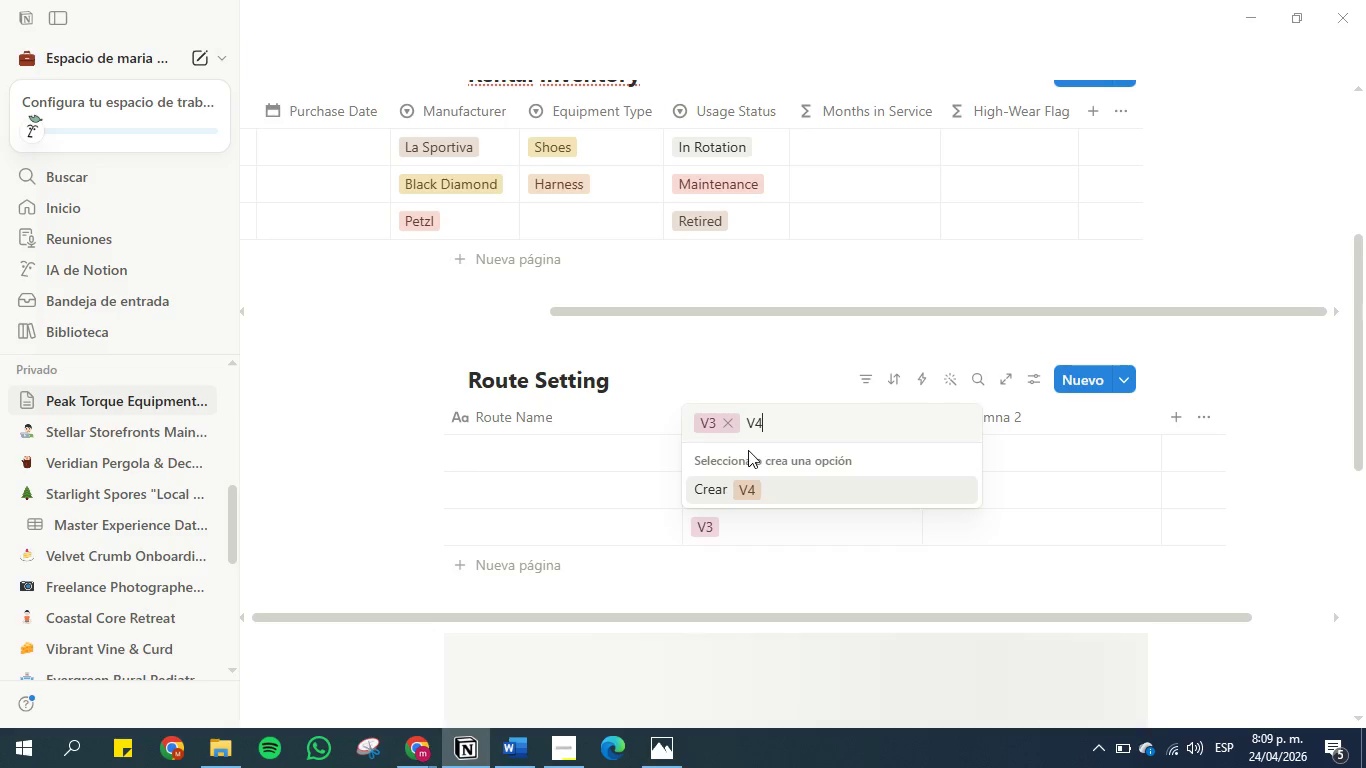 
key(Enter)
 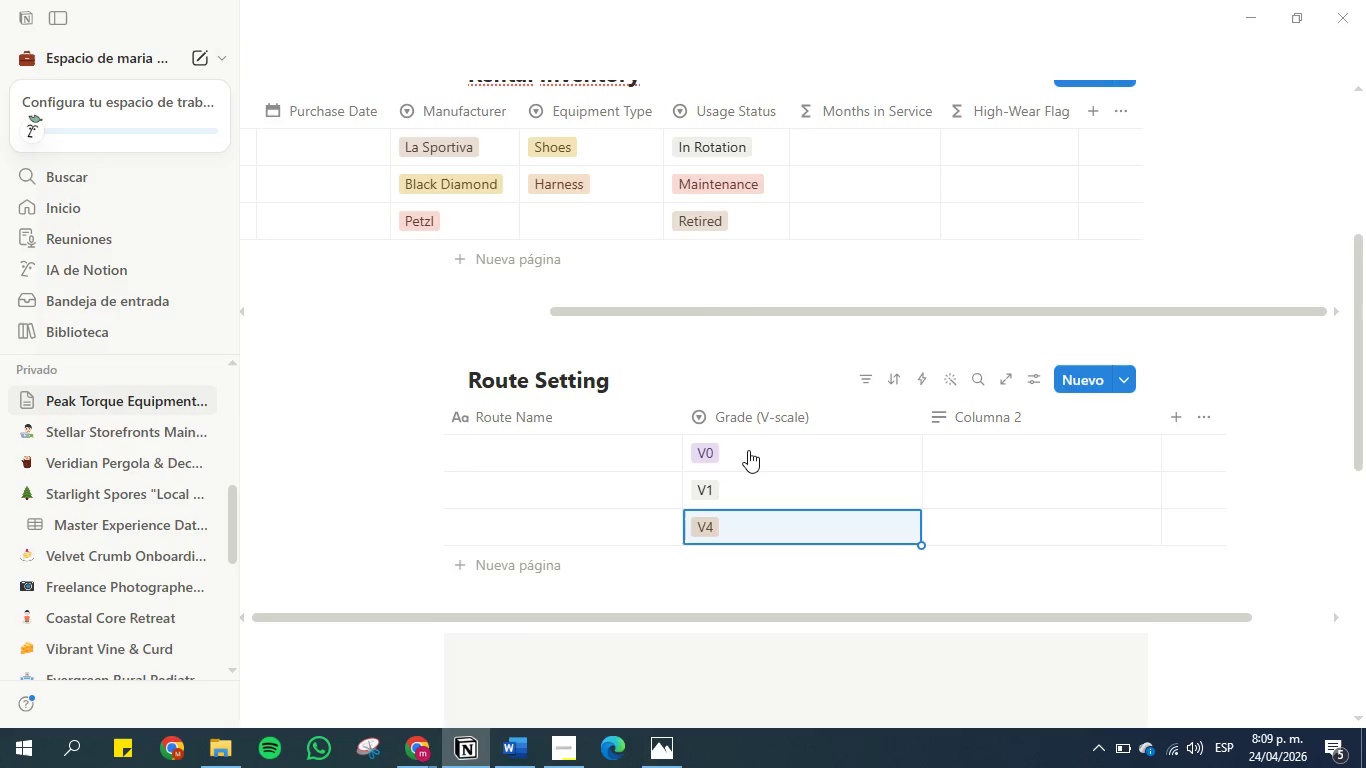 
type(V5)
 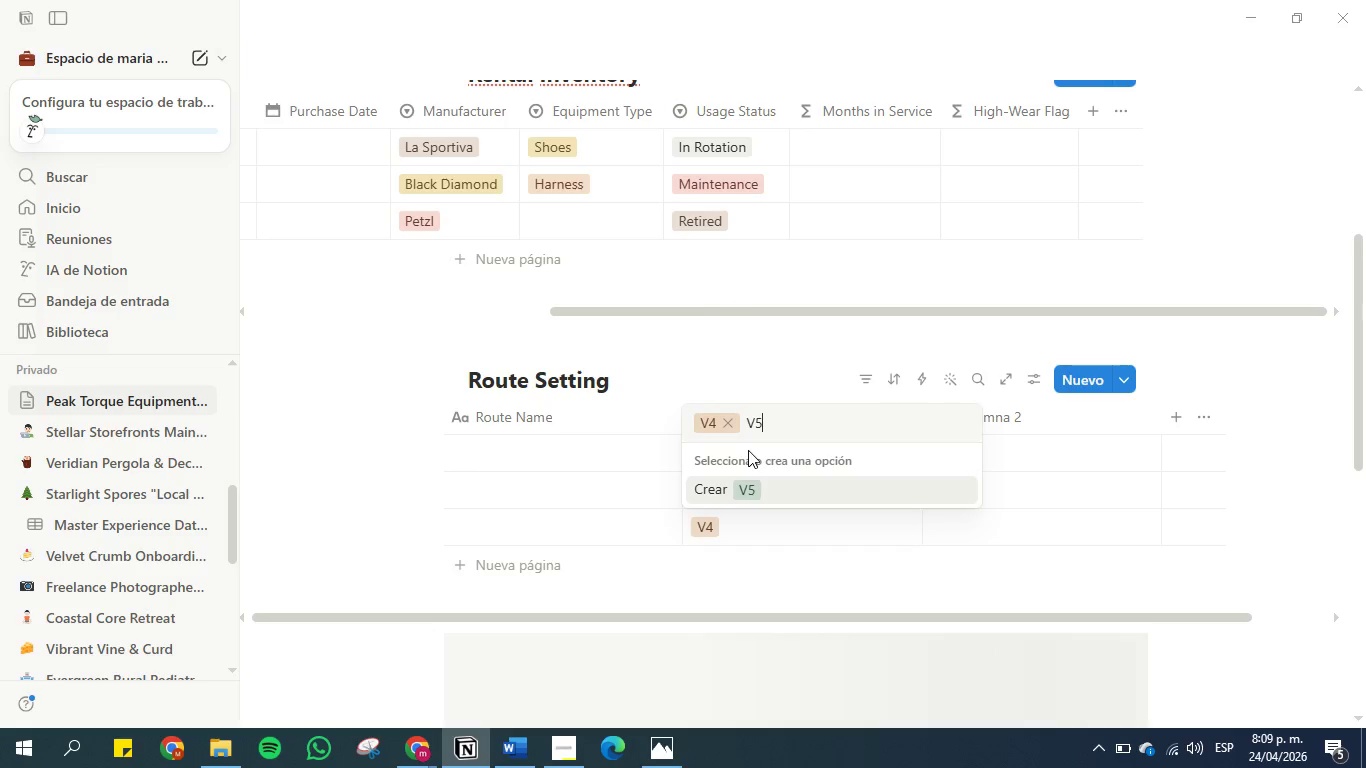 
key(Enter)
 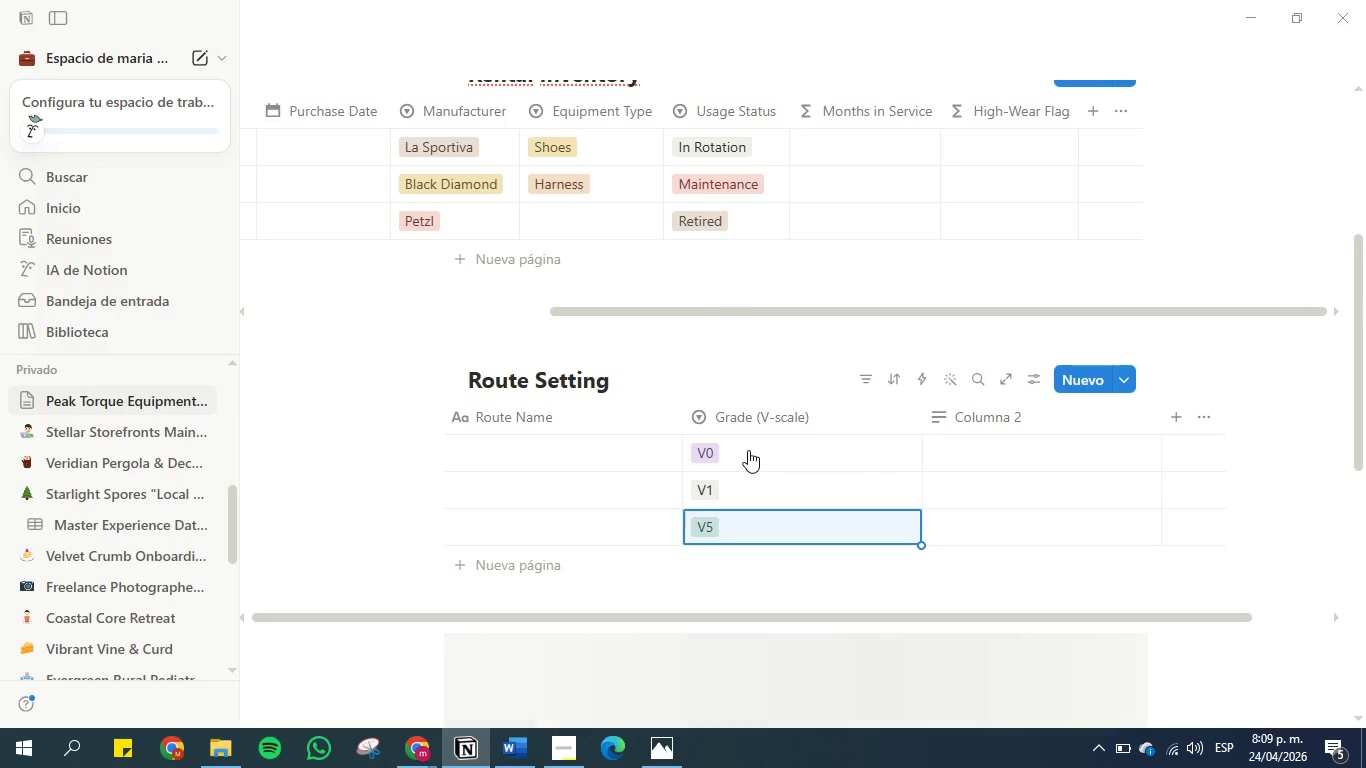 
type(V6)
 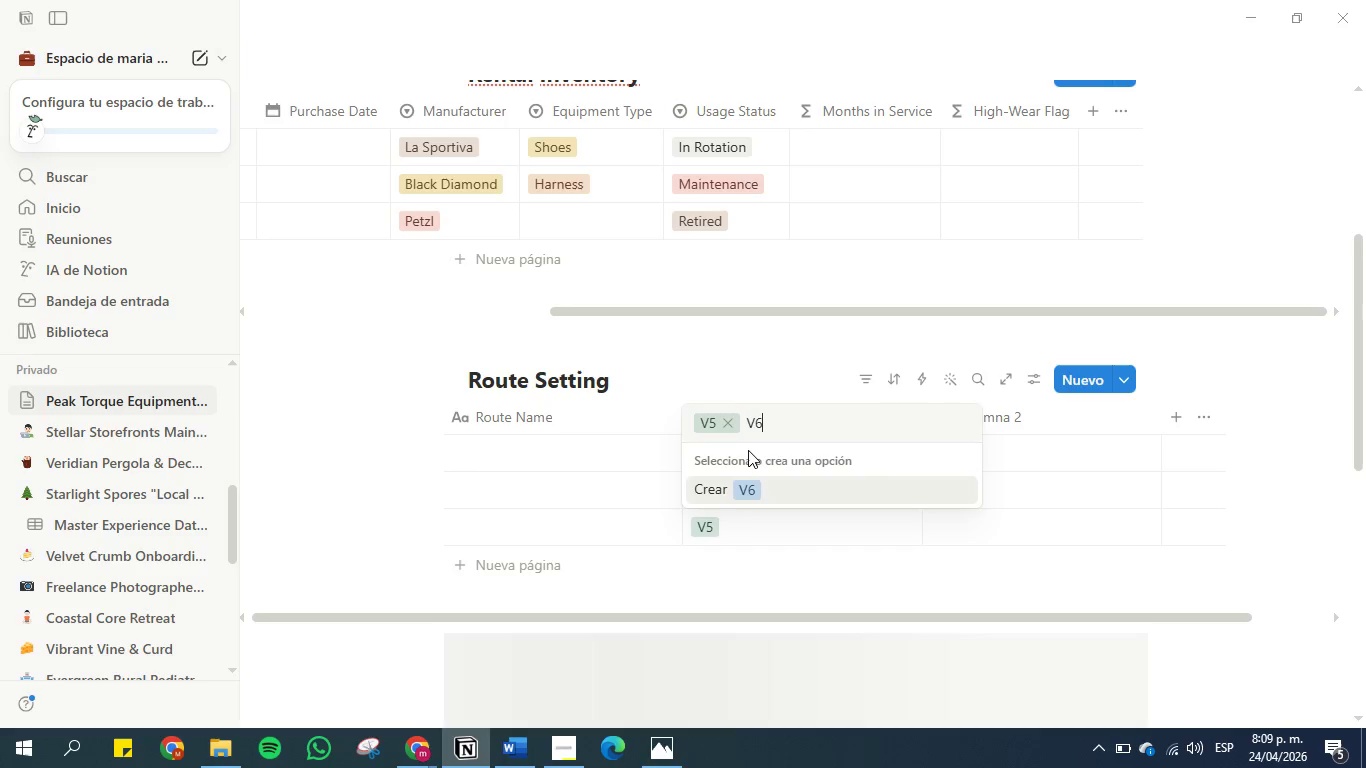 
key(Enter)
 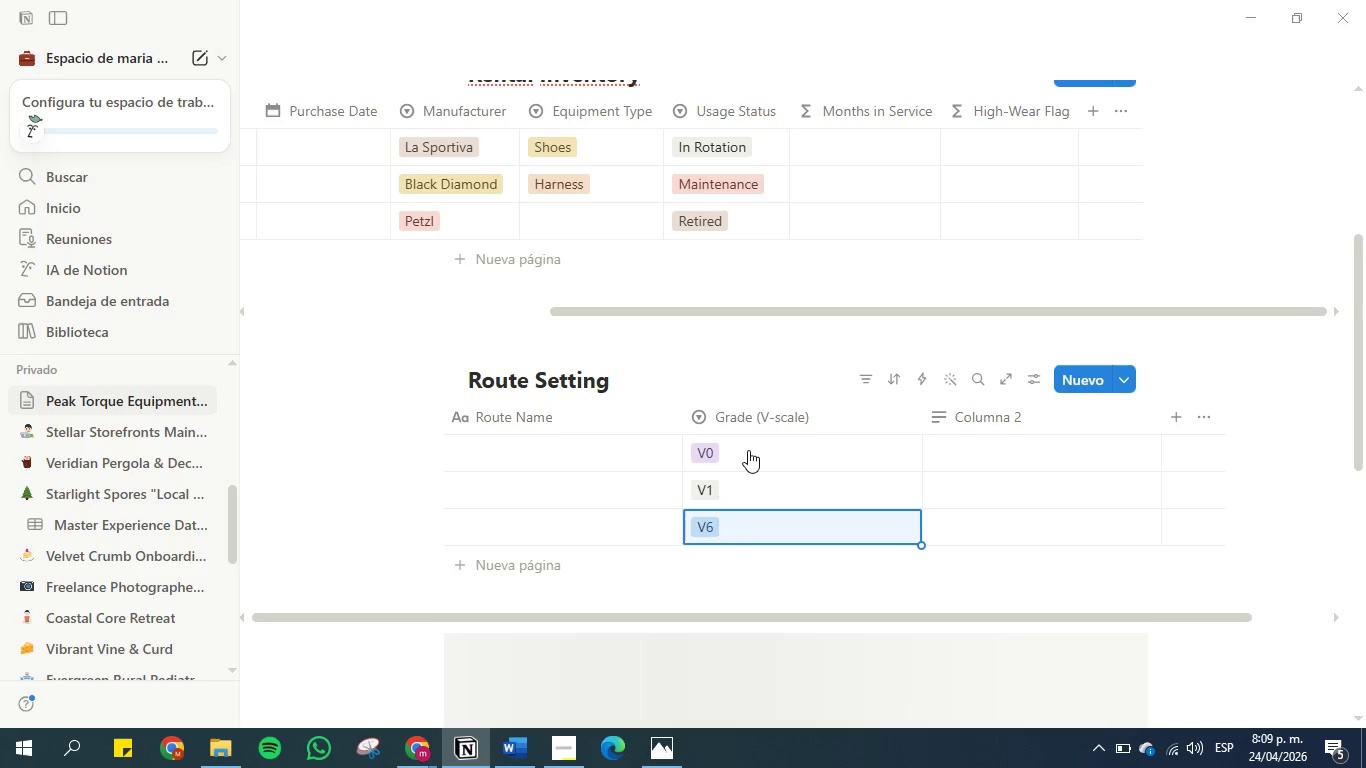 
left_click([504, 758])
 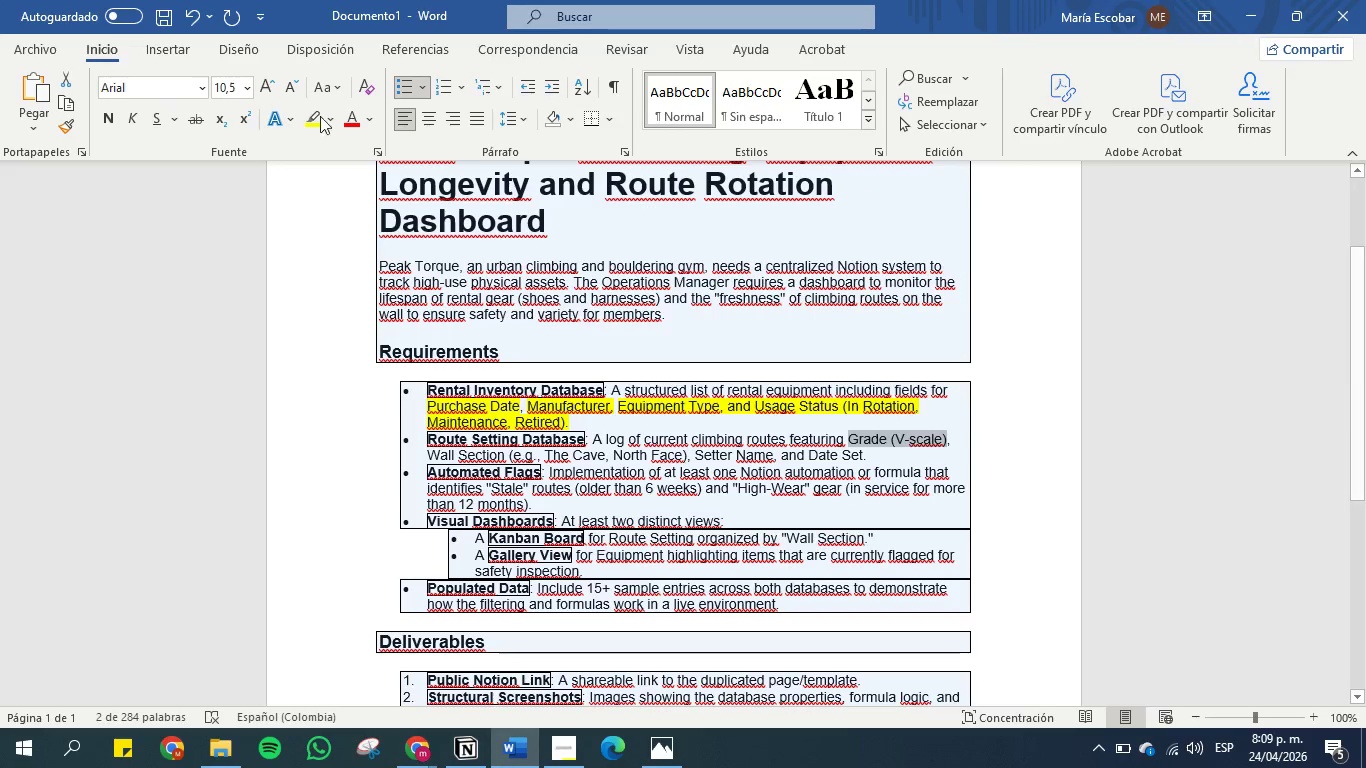 
left_click([311, 127])
 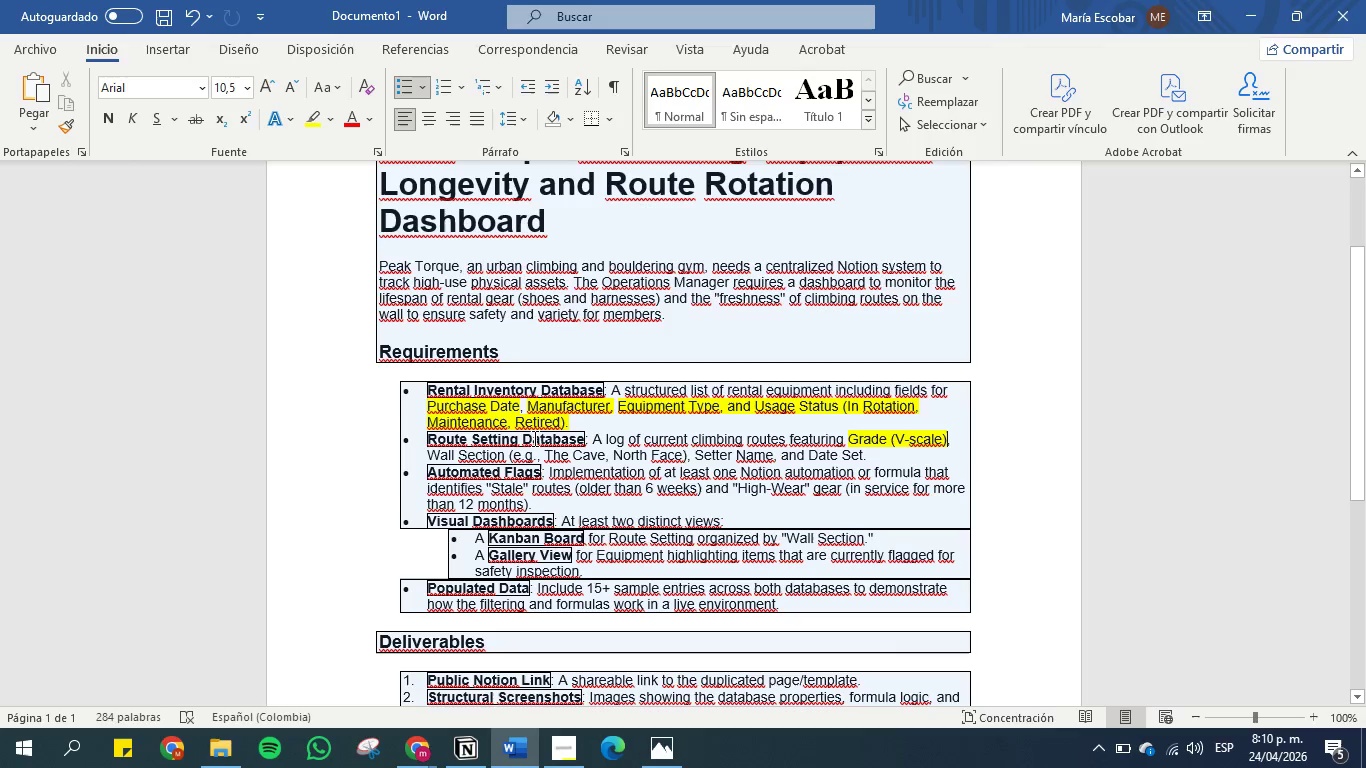 
wait(6.12)
 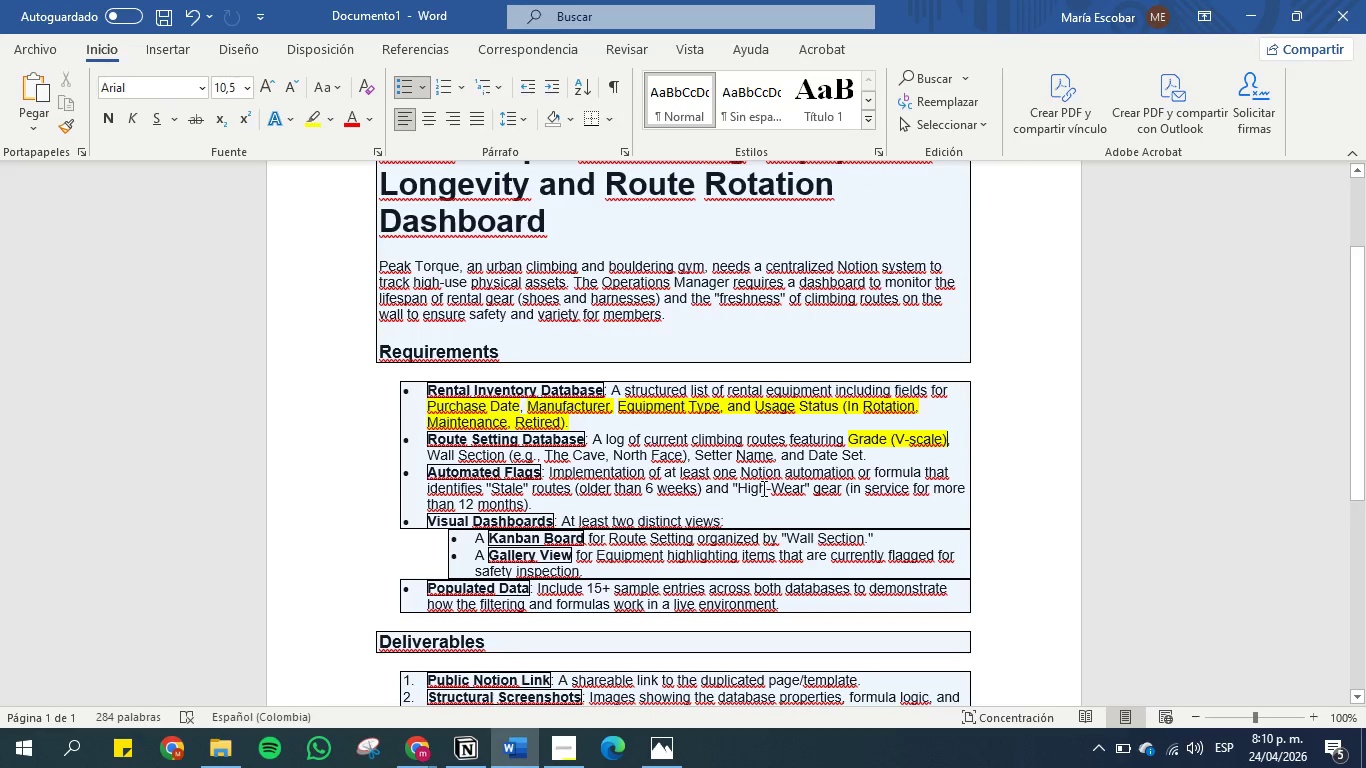 
left_click_drag(start_coordinate=[427, 454], to_coordinate=[501, 458])
 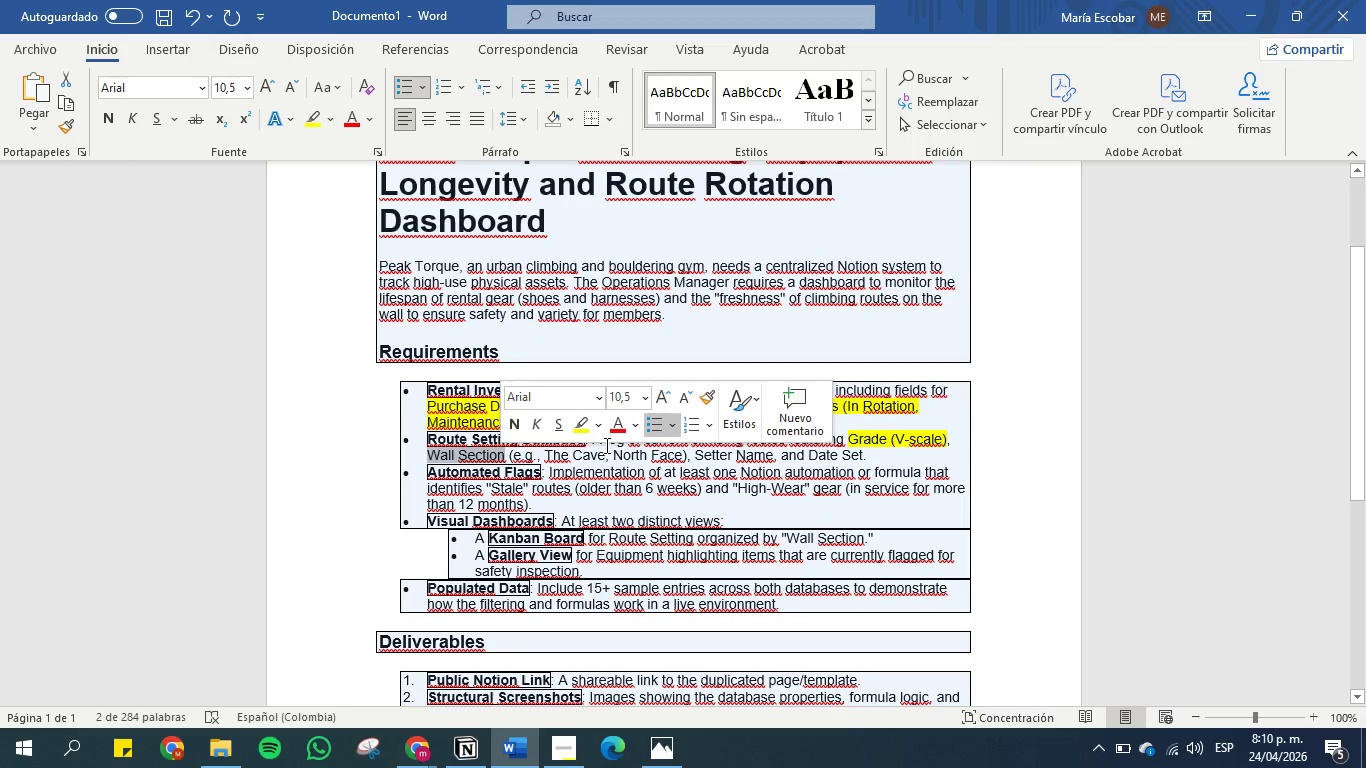 
key(Control+C)
 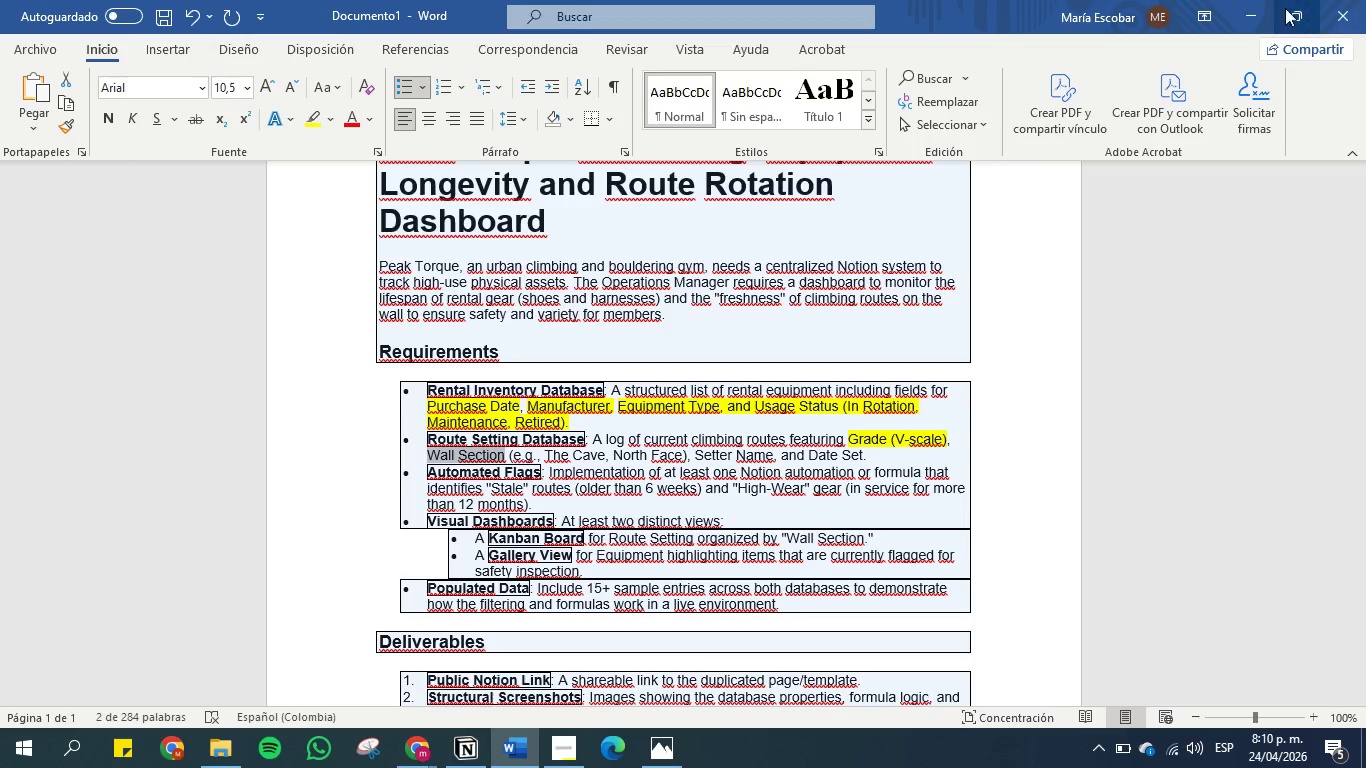 
left_click([1257, 6])
 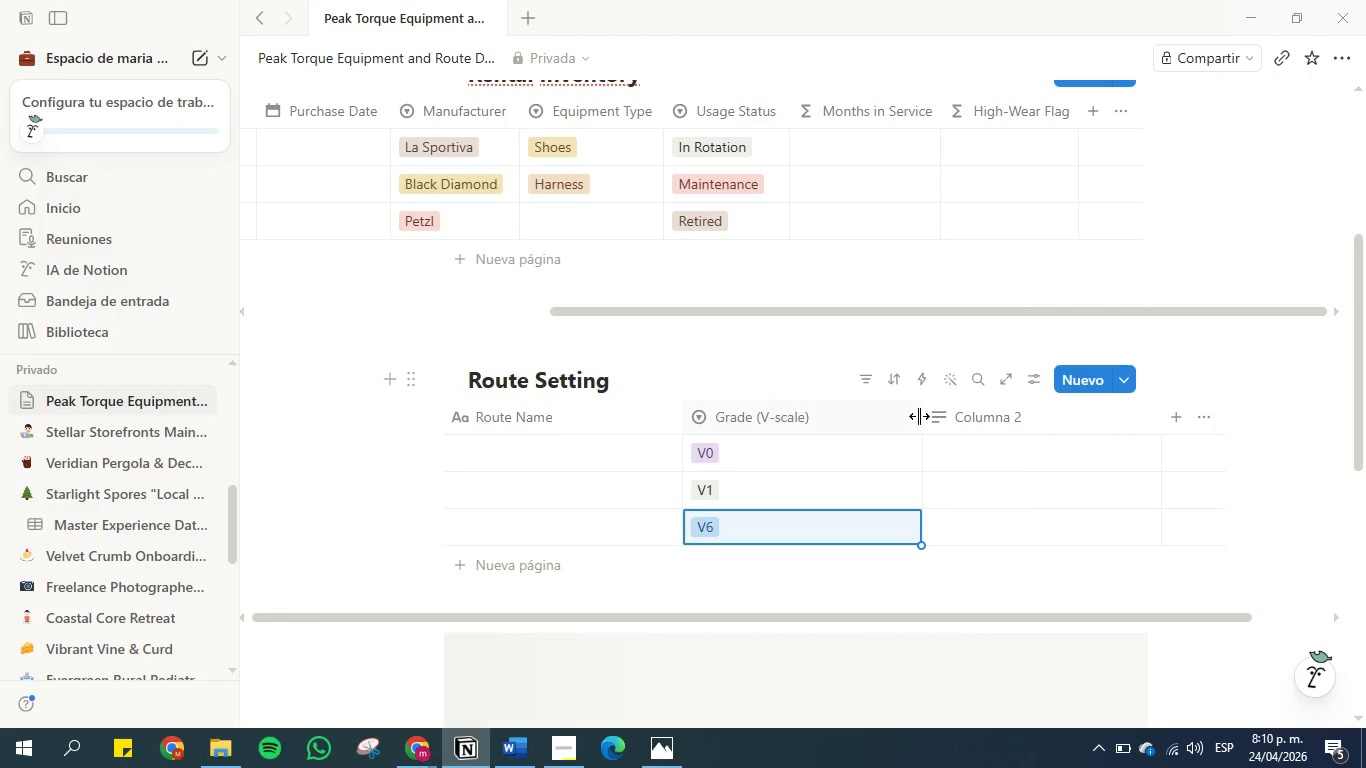 
left_click_drag(start_coordinate=[920, 416], to_coordinate=[816, 426])
 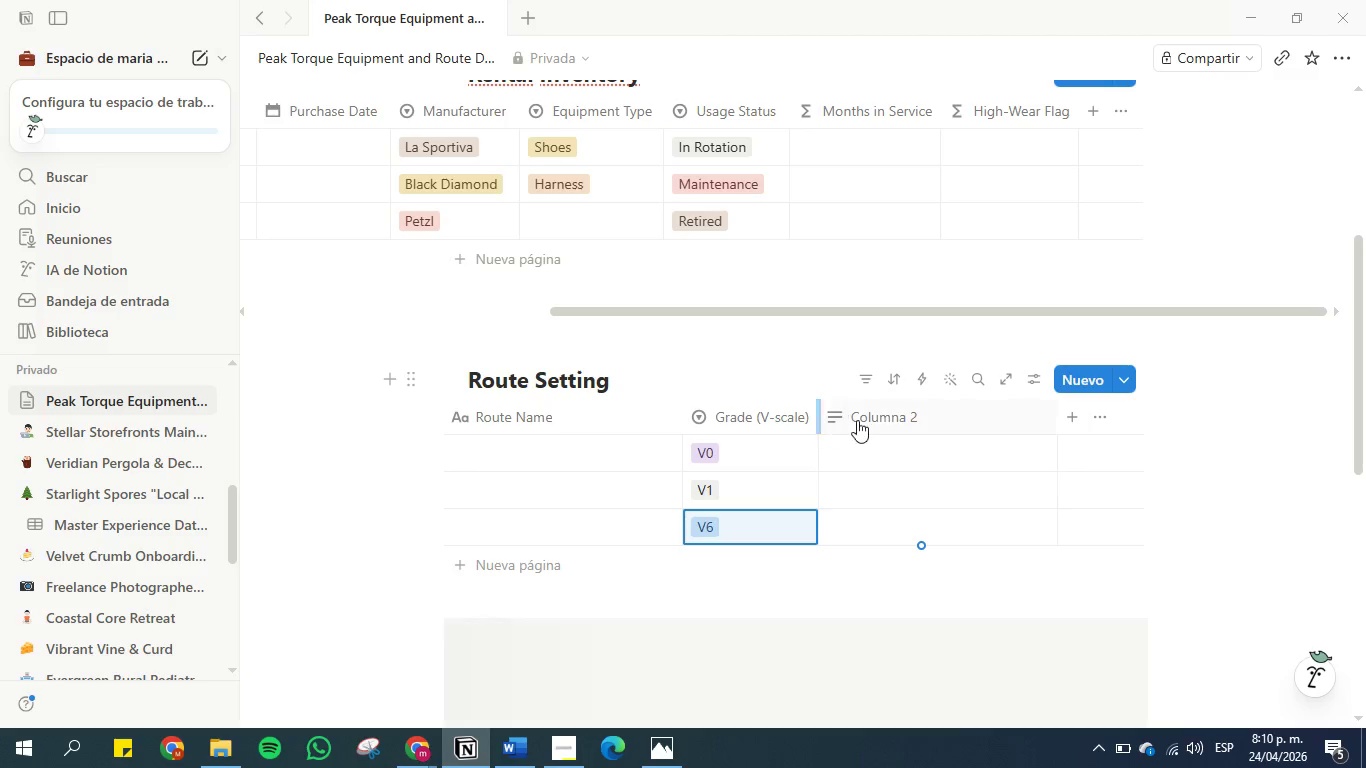 
left_click([864, 419])
 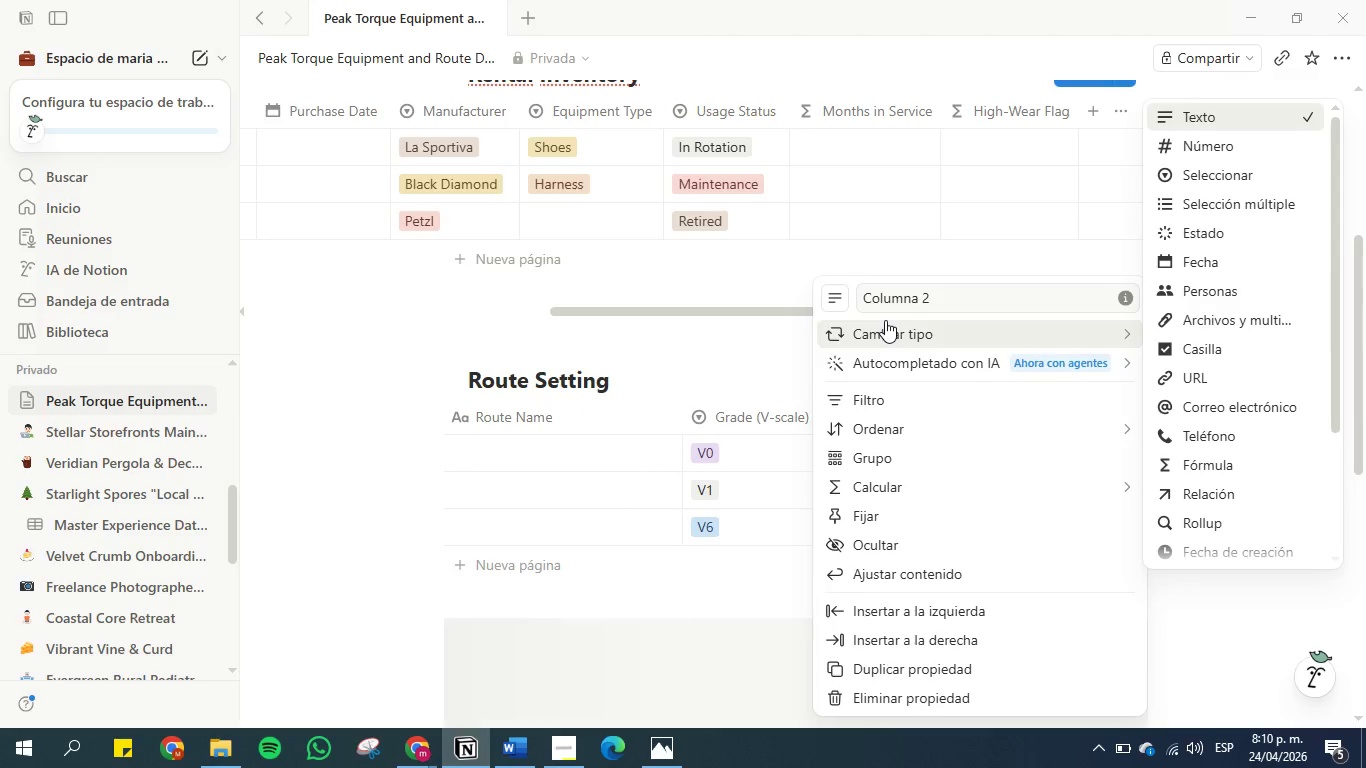 
left_click([1212, 178])
 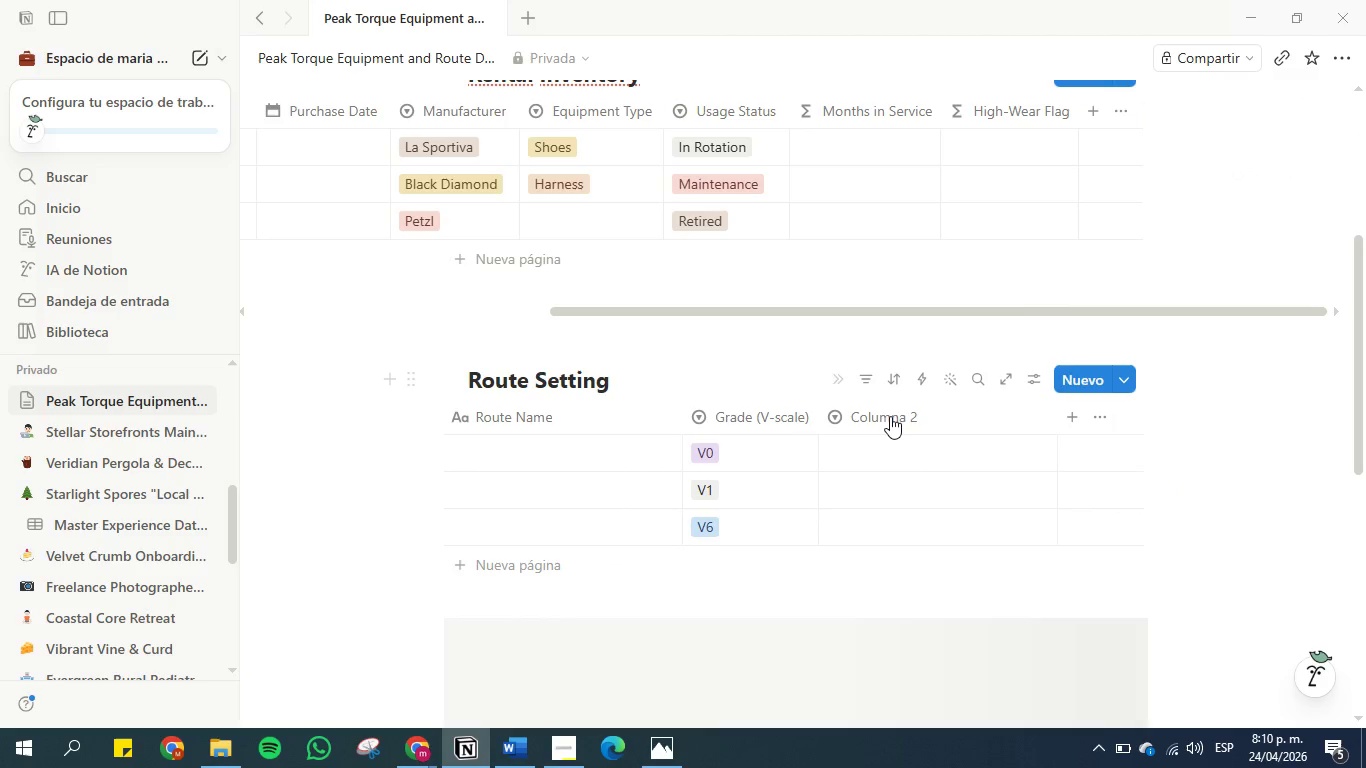 
left_click([888, 419])
 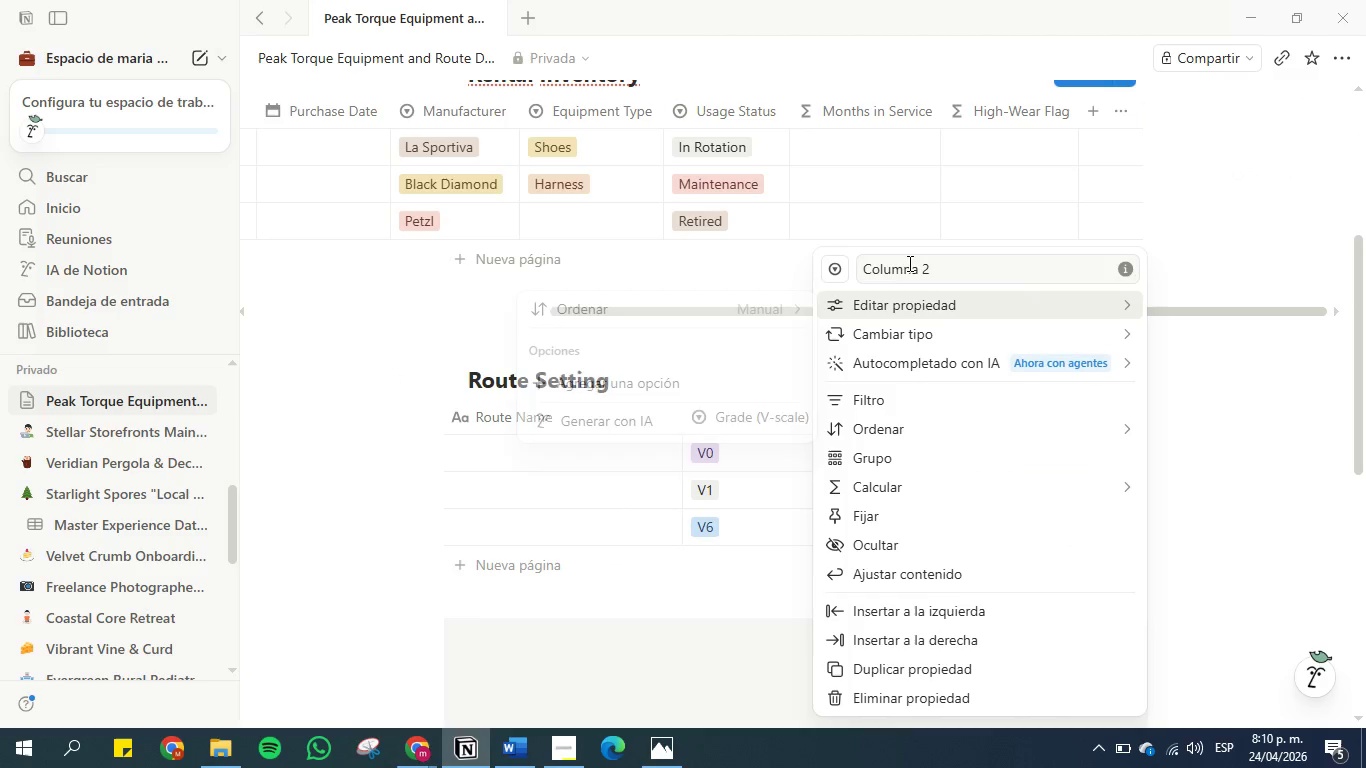 
double_click([908, 263])
 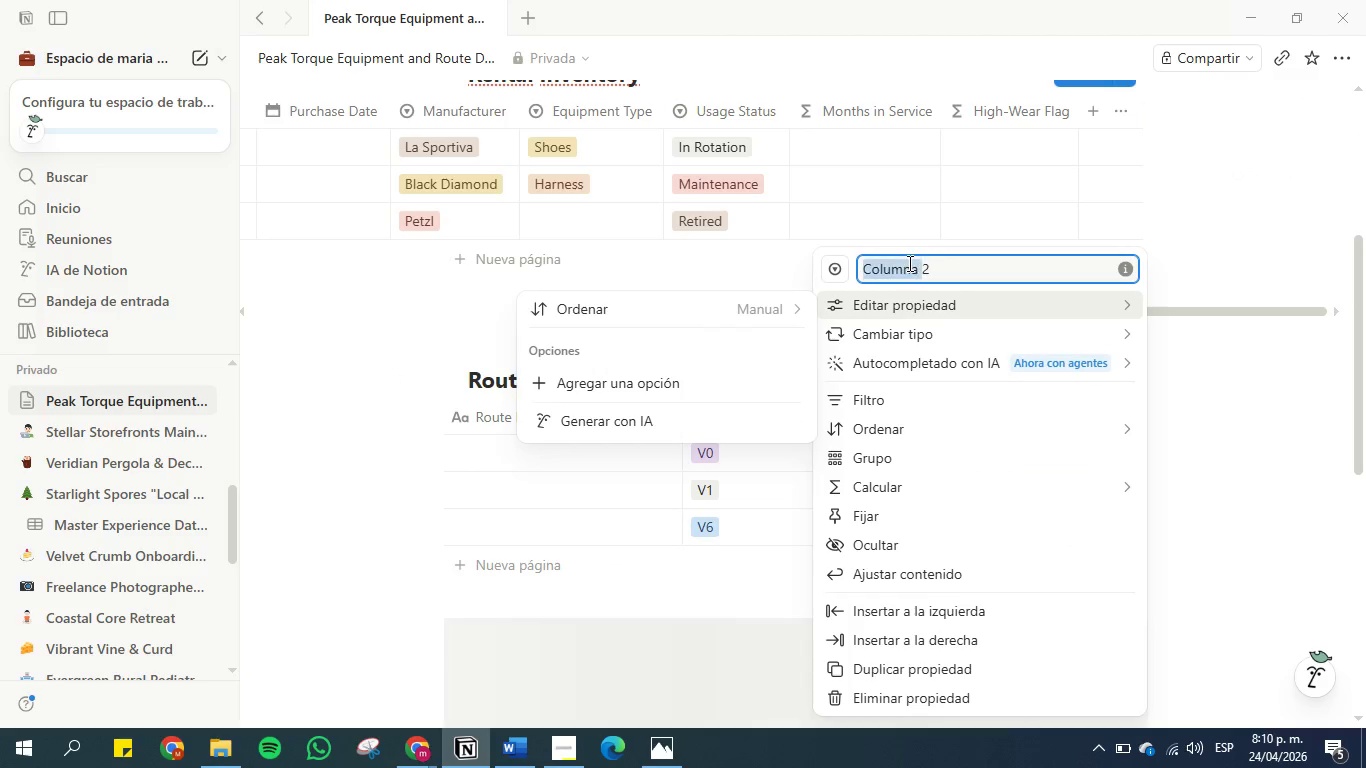 
triple_click([908, 263])
 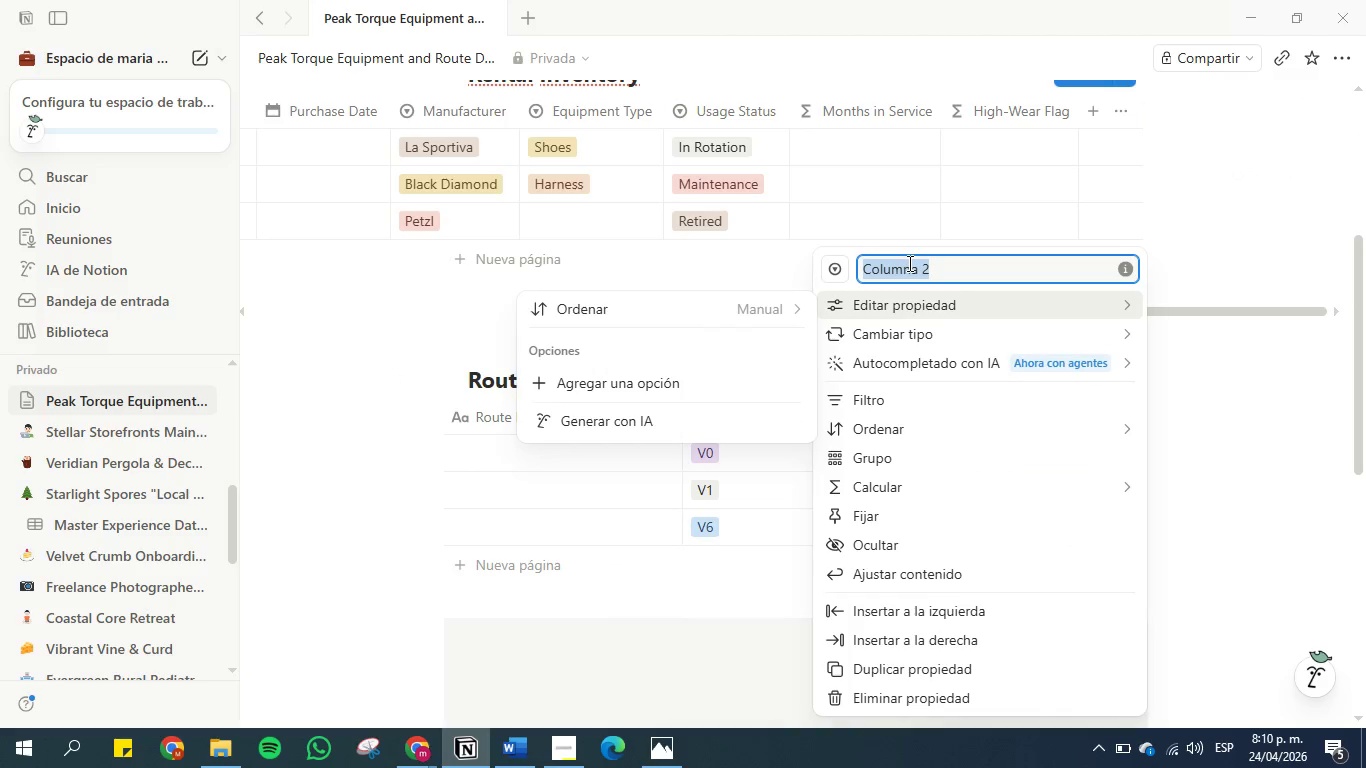 
key(Control+V)
 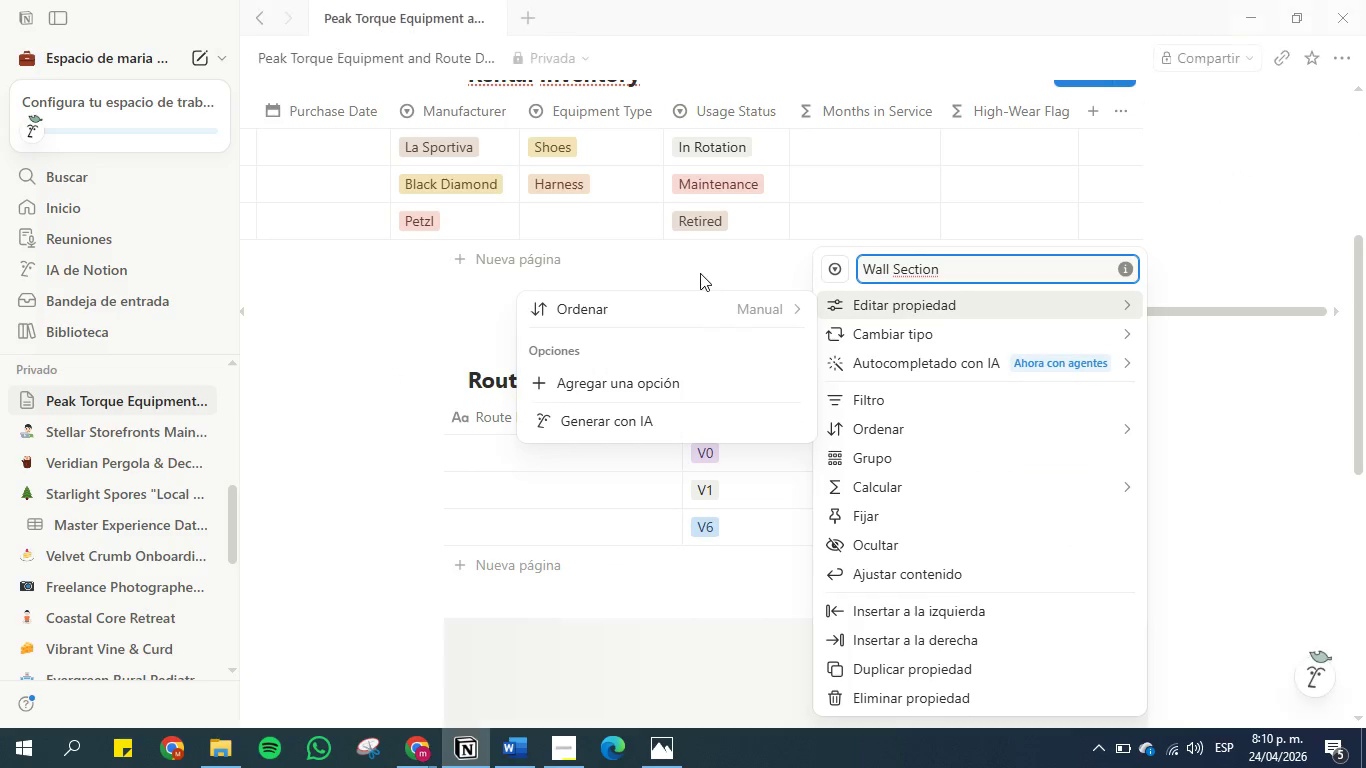 
left_click([695, 265])
 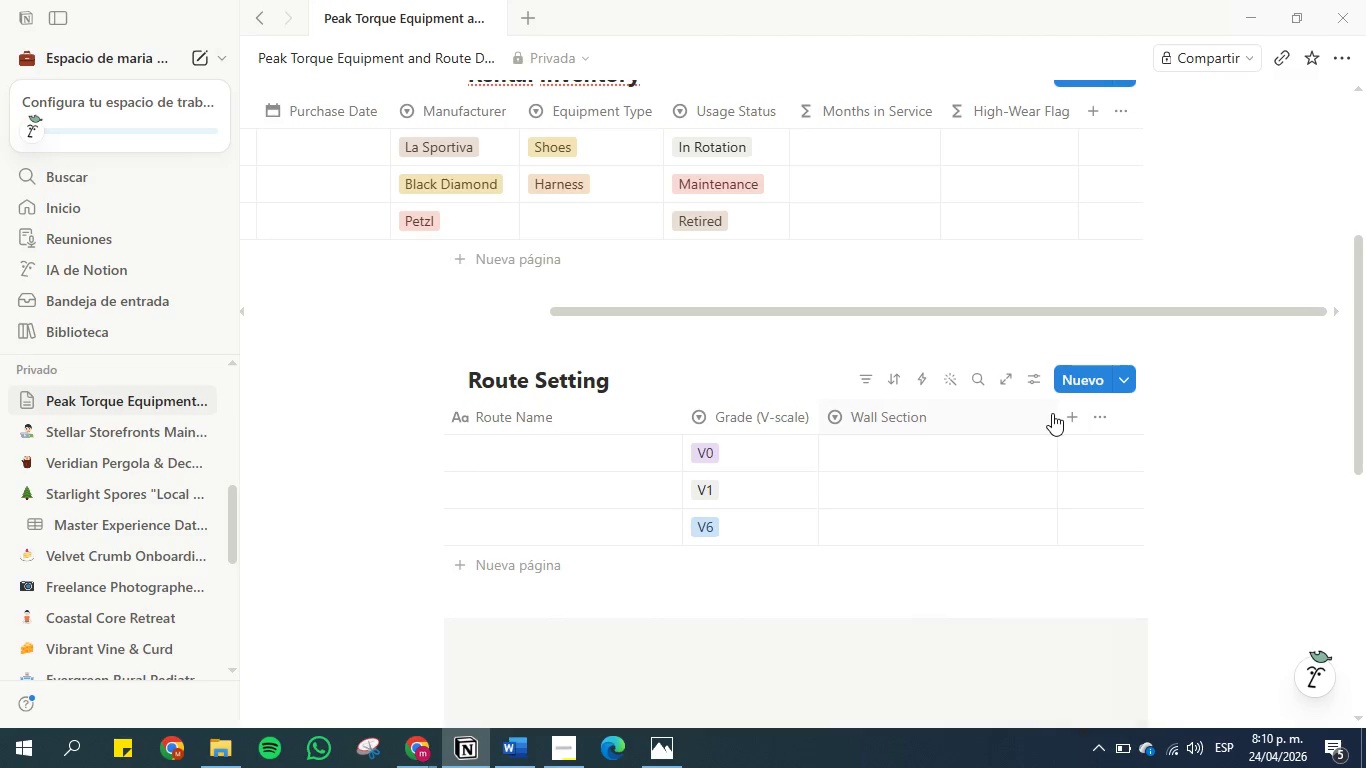 
left_click_drag(start_coordinate=[1056, 419], to_coordinate=[939, 419])
 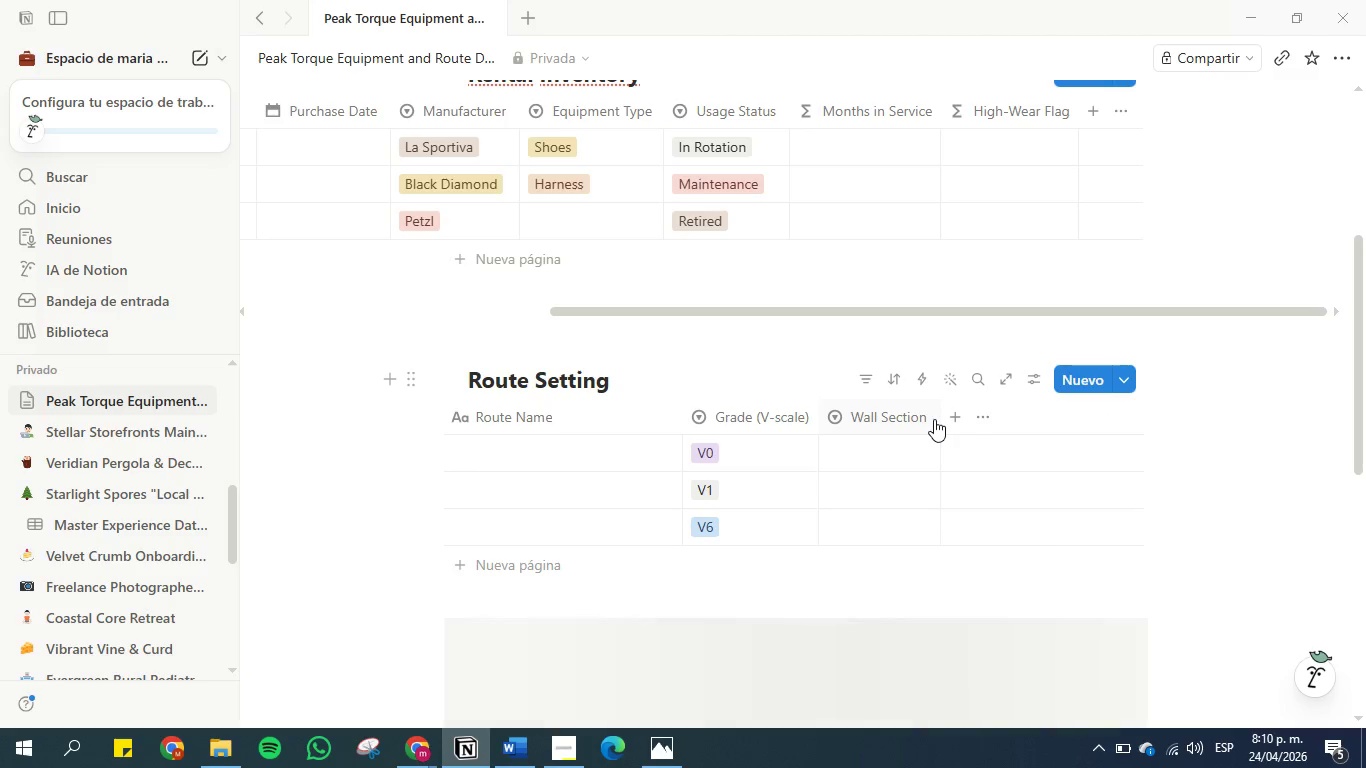 
wait(7.2)
 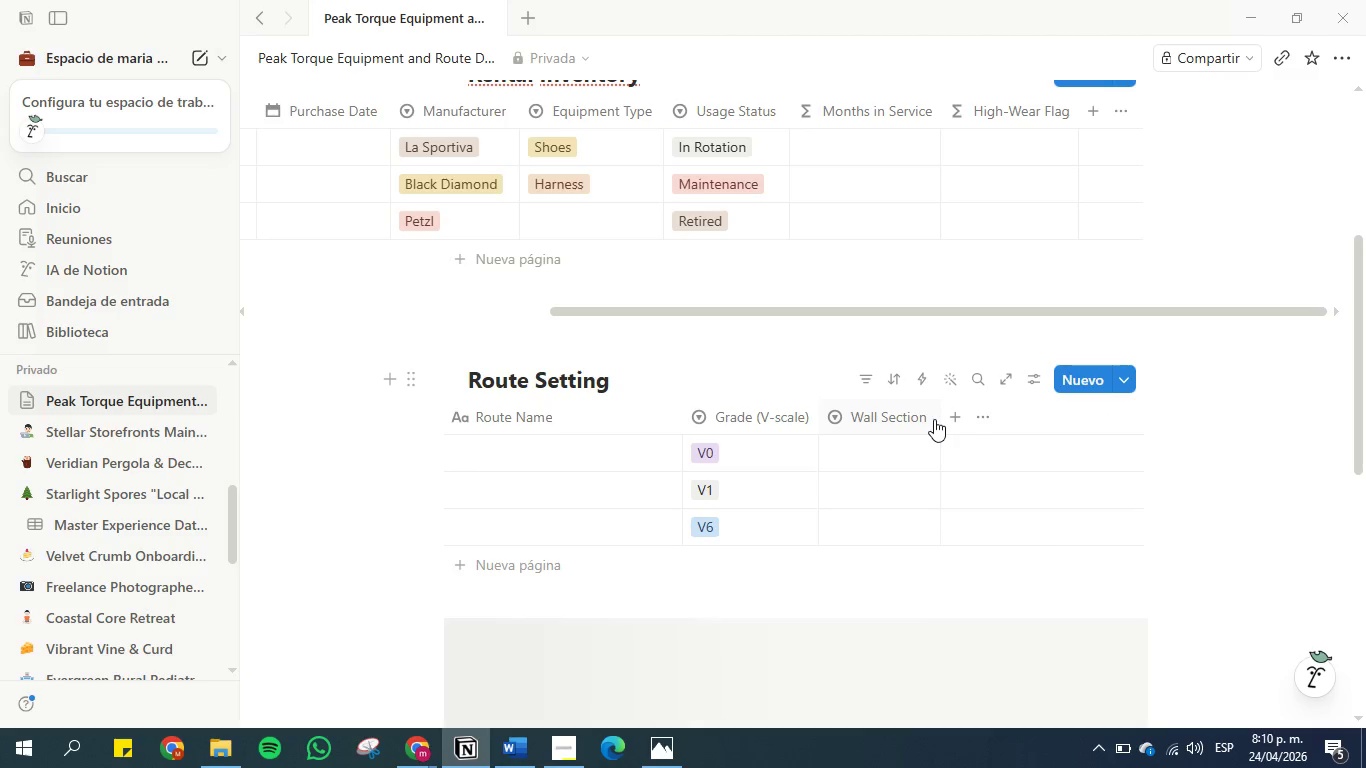 
left_click([491, 764])
 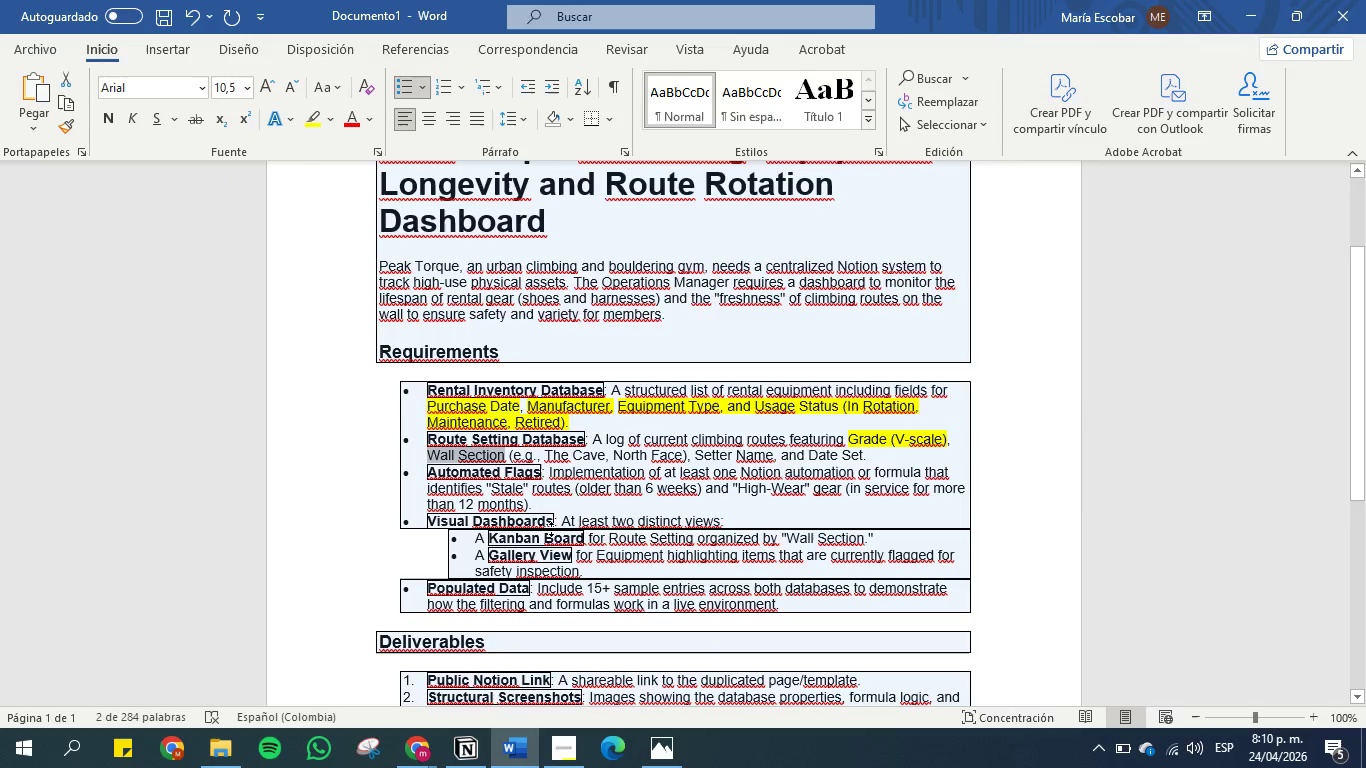 
left_click([569, 476])
 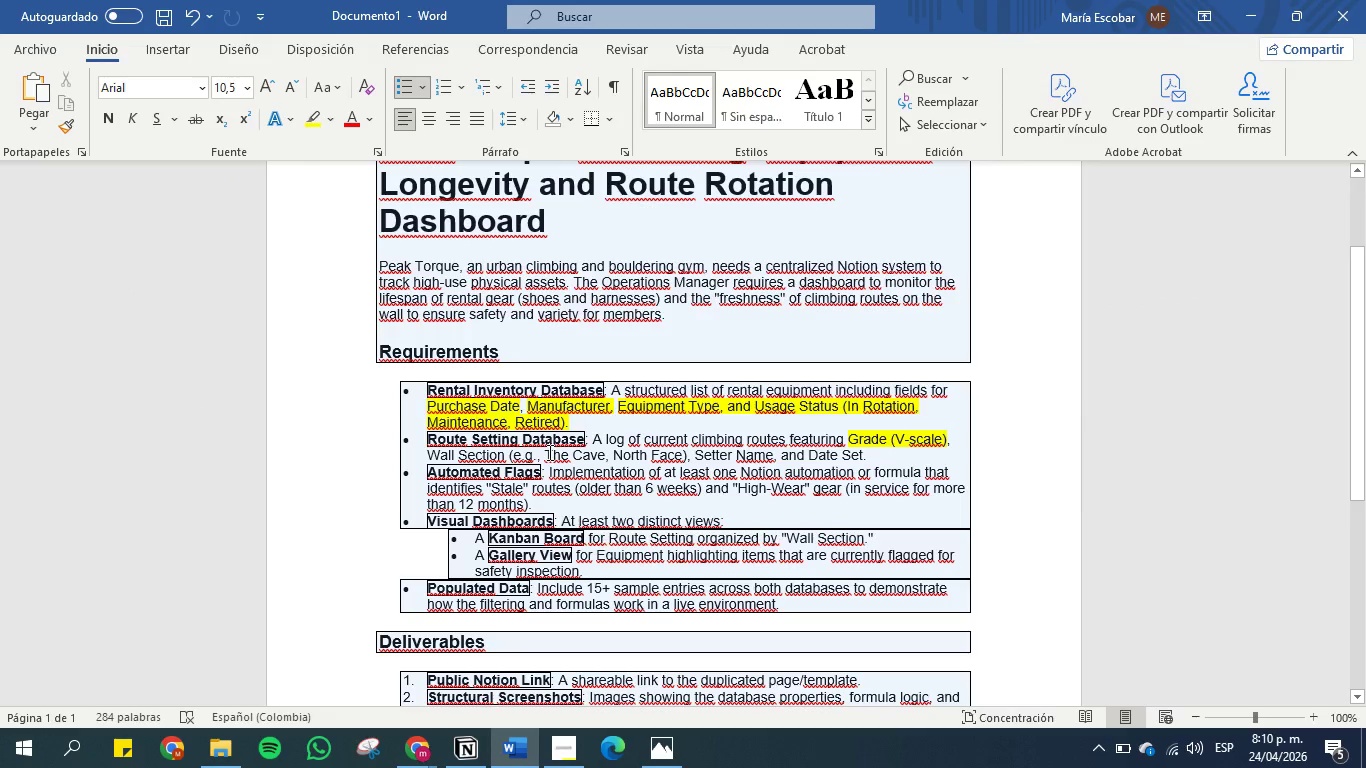 
left_click_drag(start_coordinate=[548, 452], to_coordinate=[596, 460])
 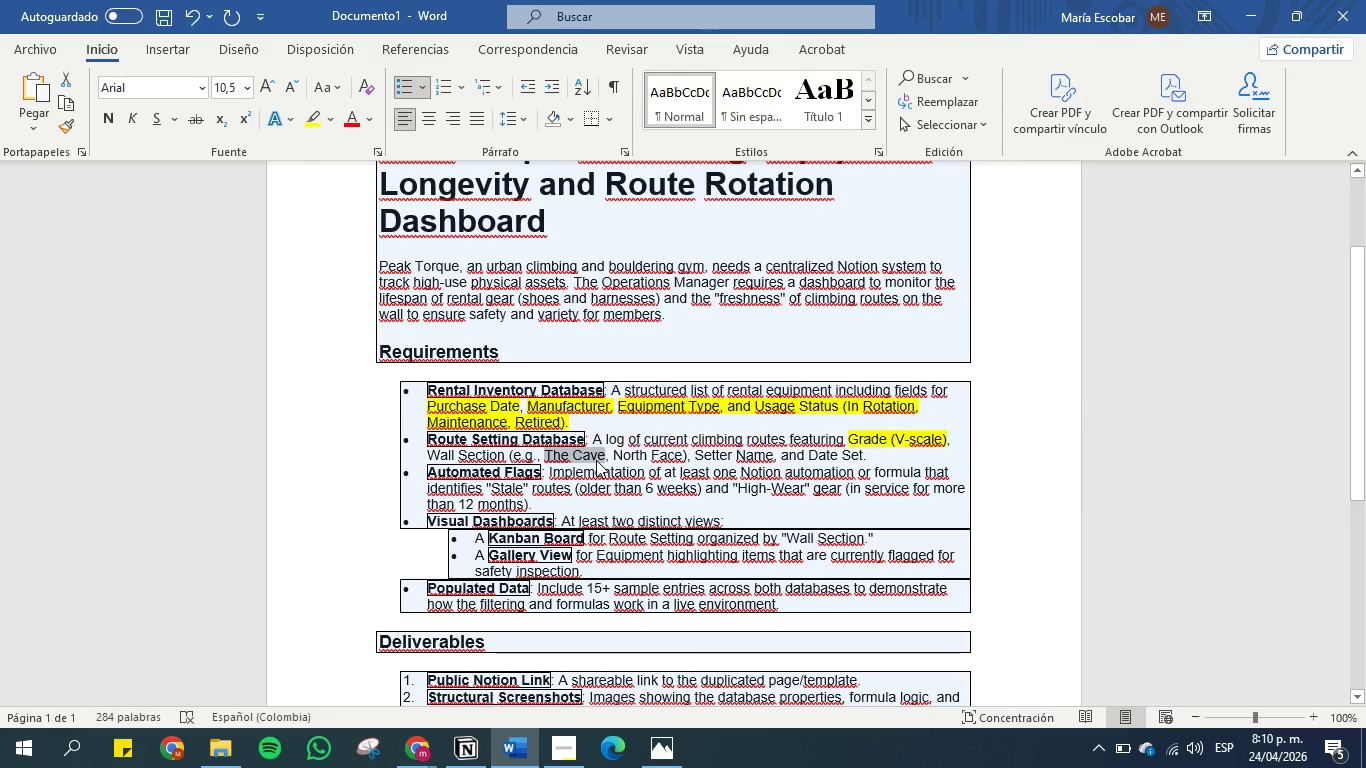 
key(Control+C)
 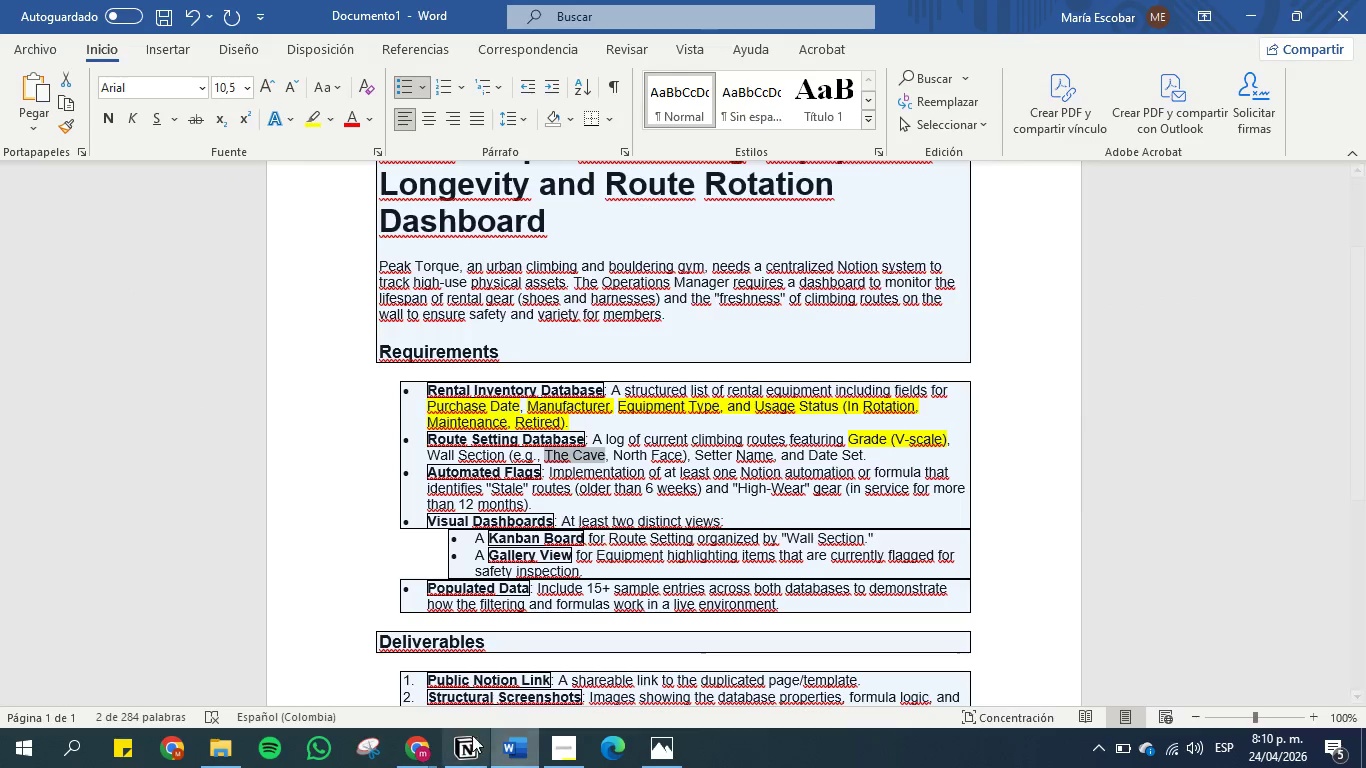 
left_click([456, 750])
 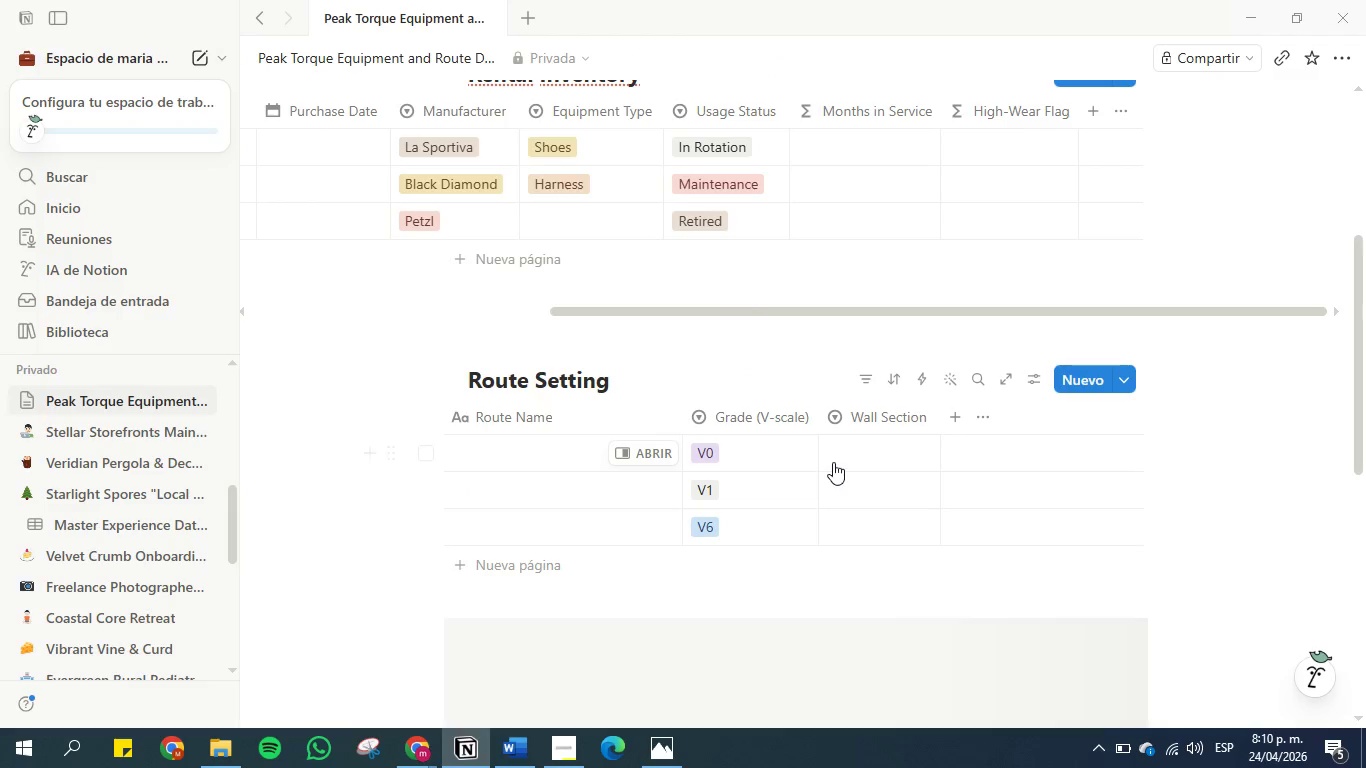 
left_click([851, 451])
 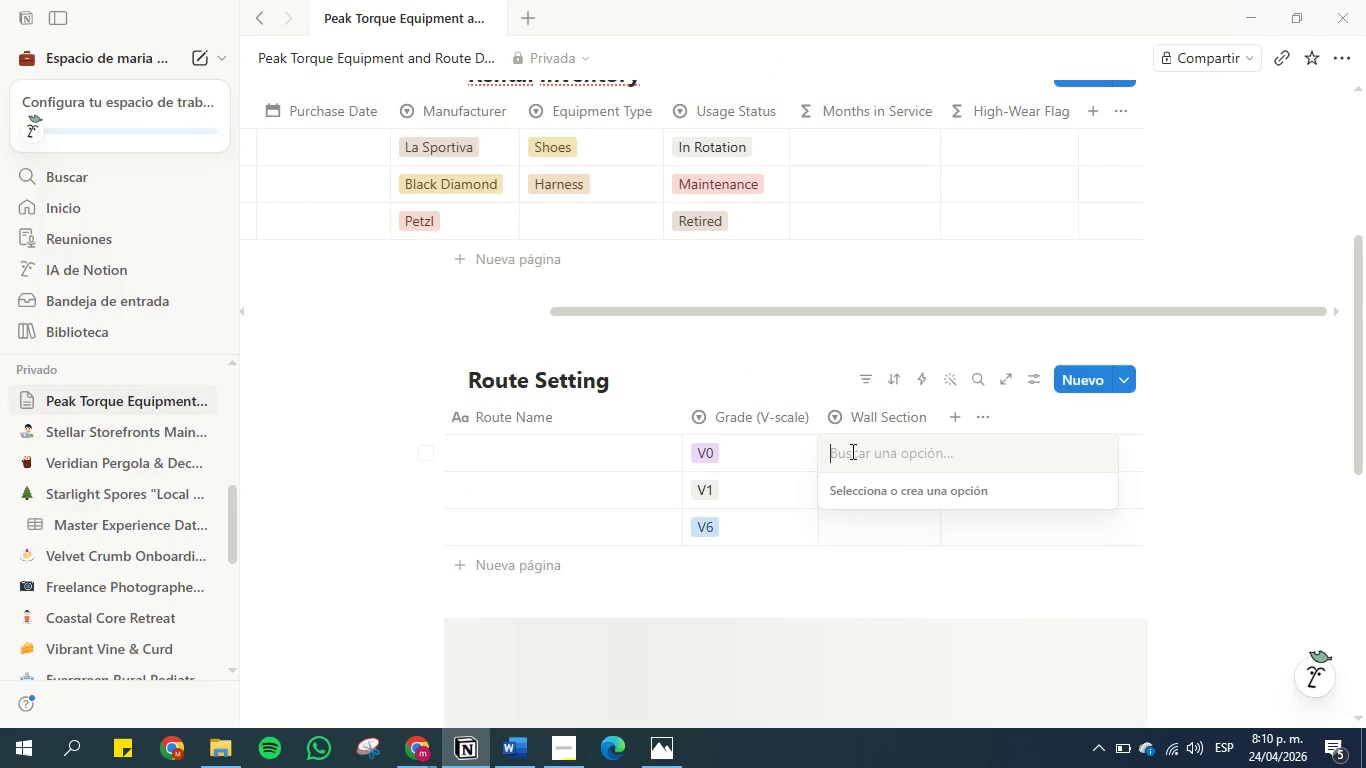 
key(Control+V)
 